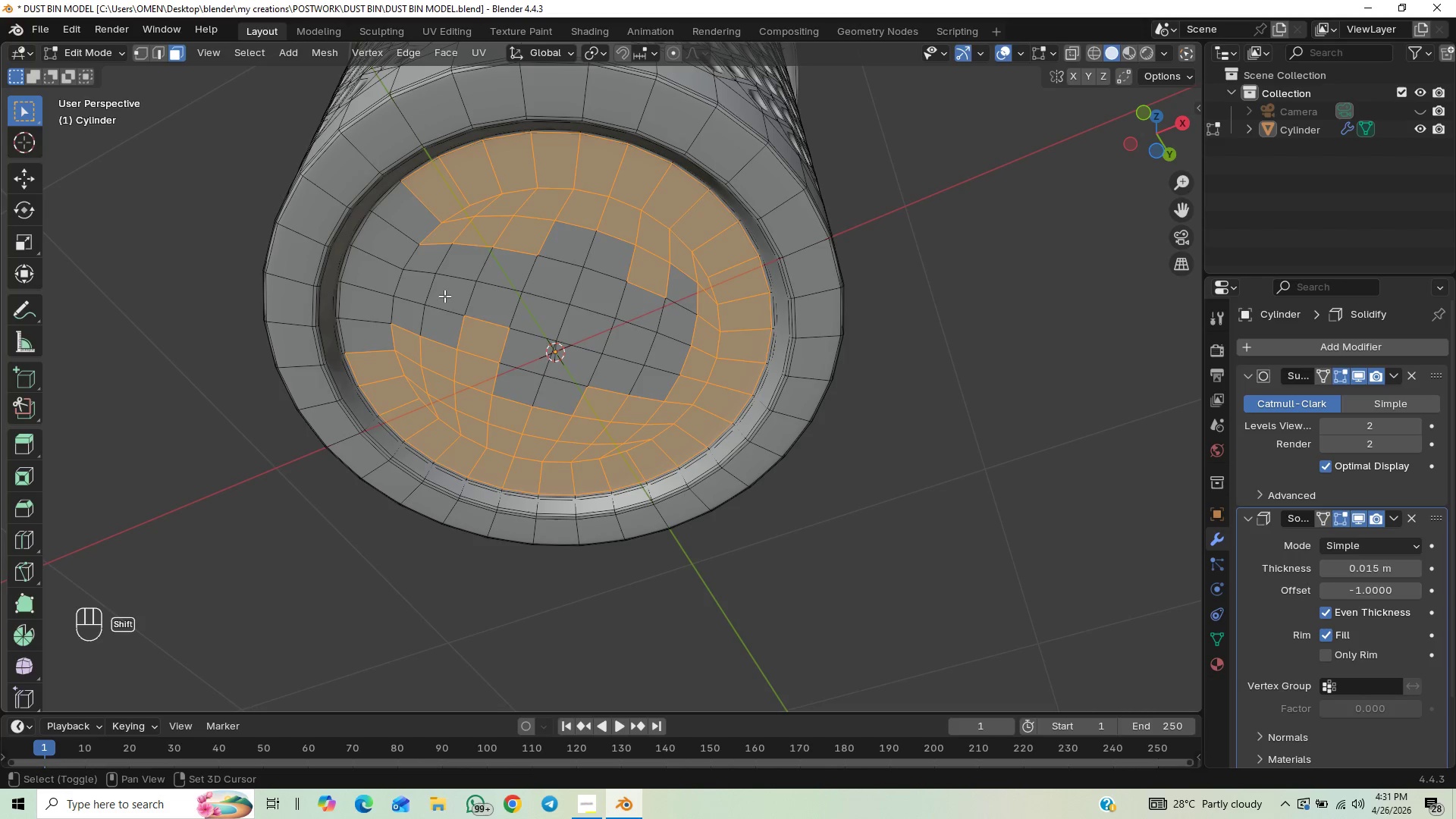 
hold_key(key=ShiftLeft, duration=1.51)
left_click_drag(start_coordinate=[444, 296], to_coordinate=[381, 342])
 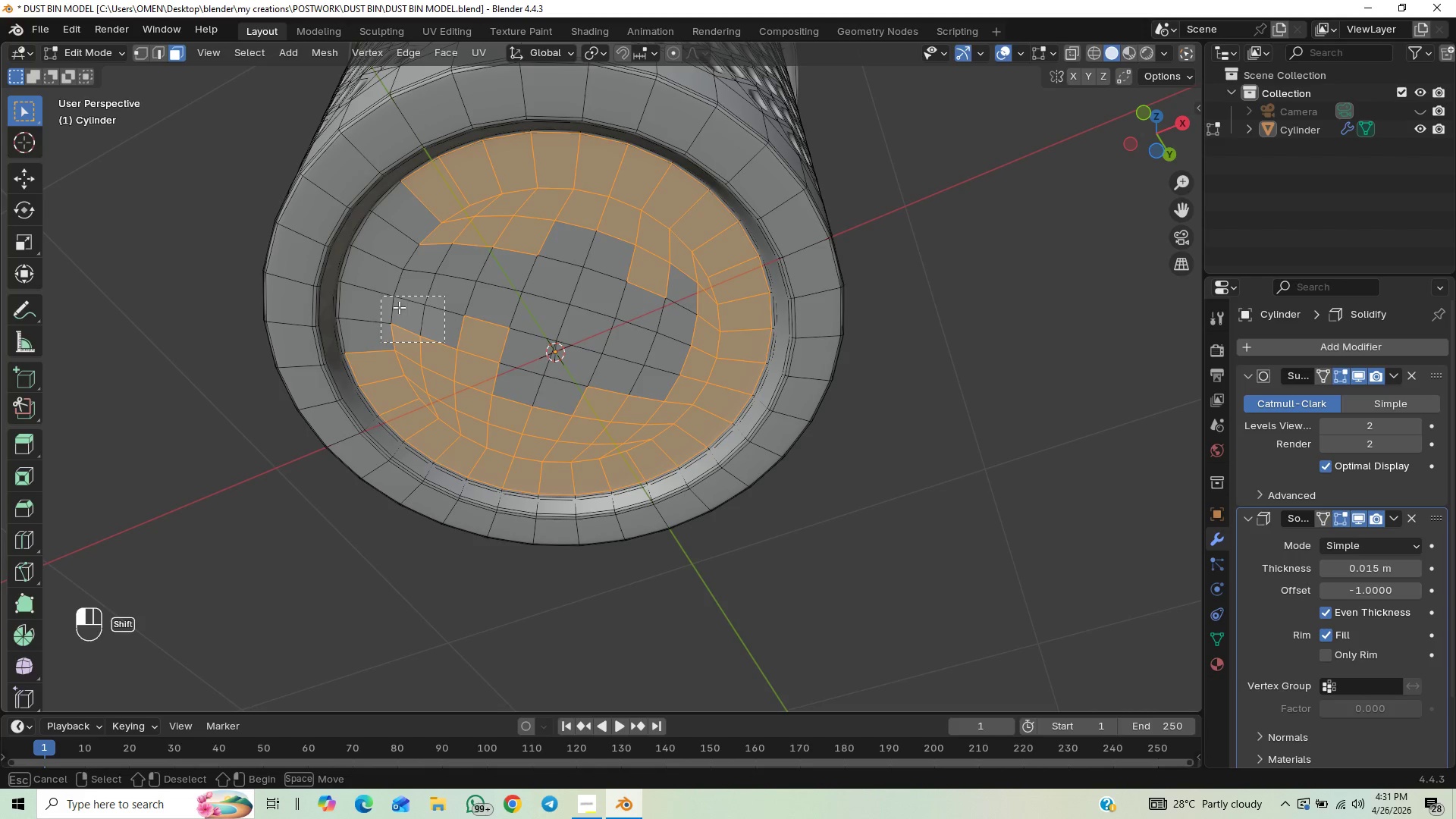 
hold_key(key=ShiftLeft, duration=1.5)
left_click_drag(start_coordinate=[428, 221], to_coordinate=[380, 287])
 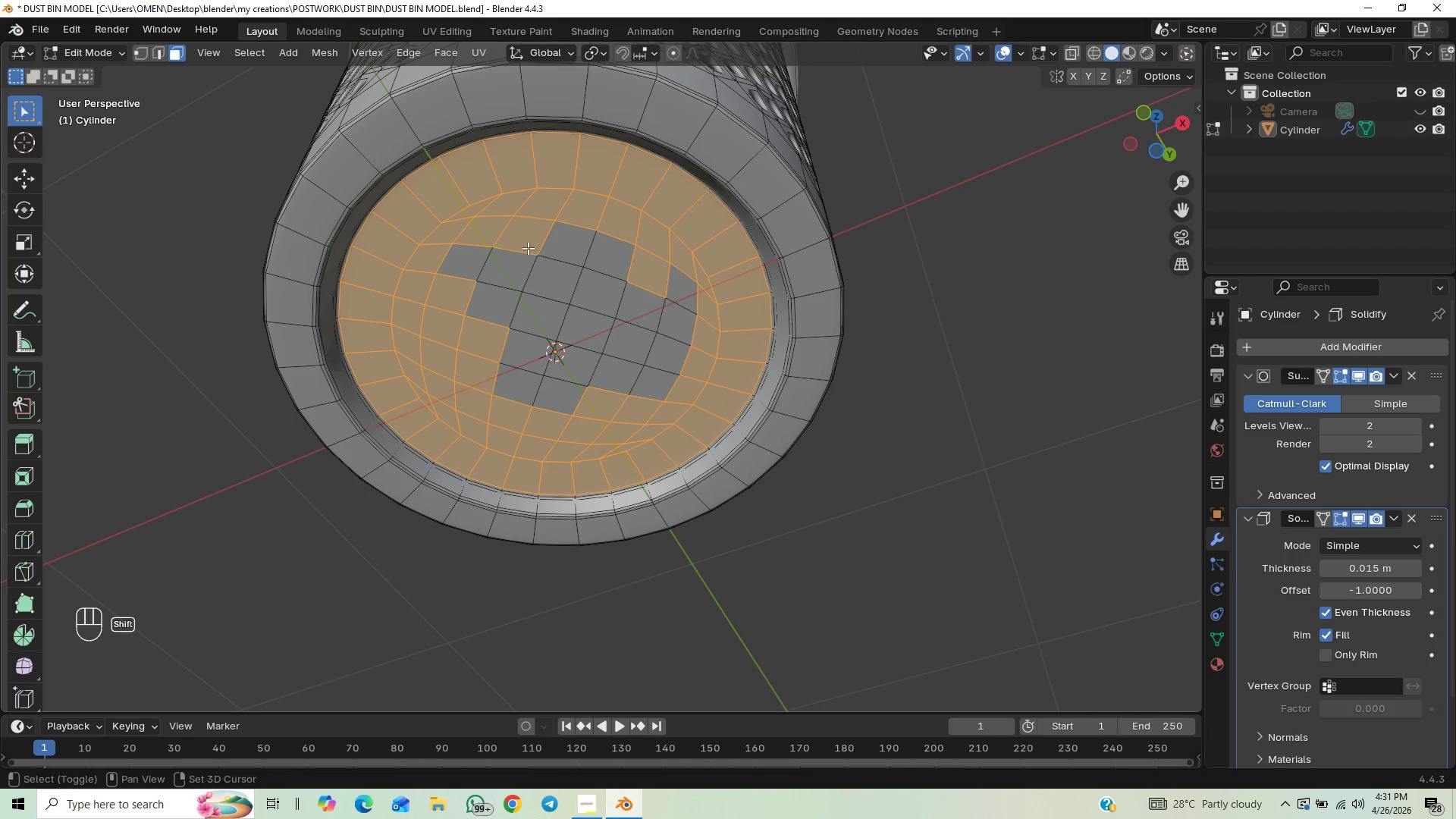 
left_click_drag(start_coordinate=[438, 249], to_coordinate=[677, 415])
 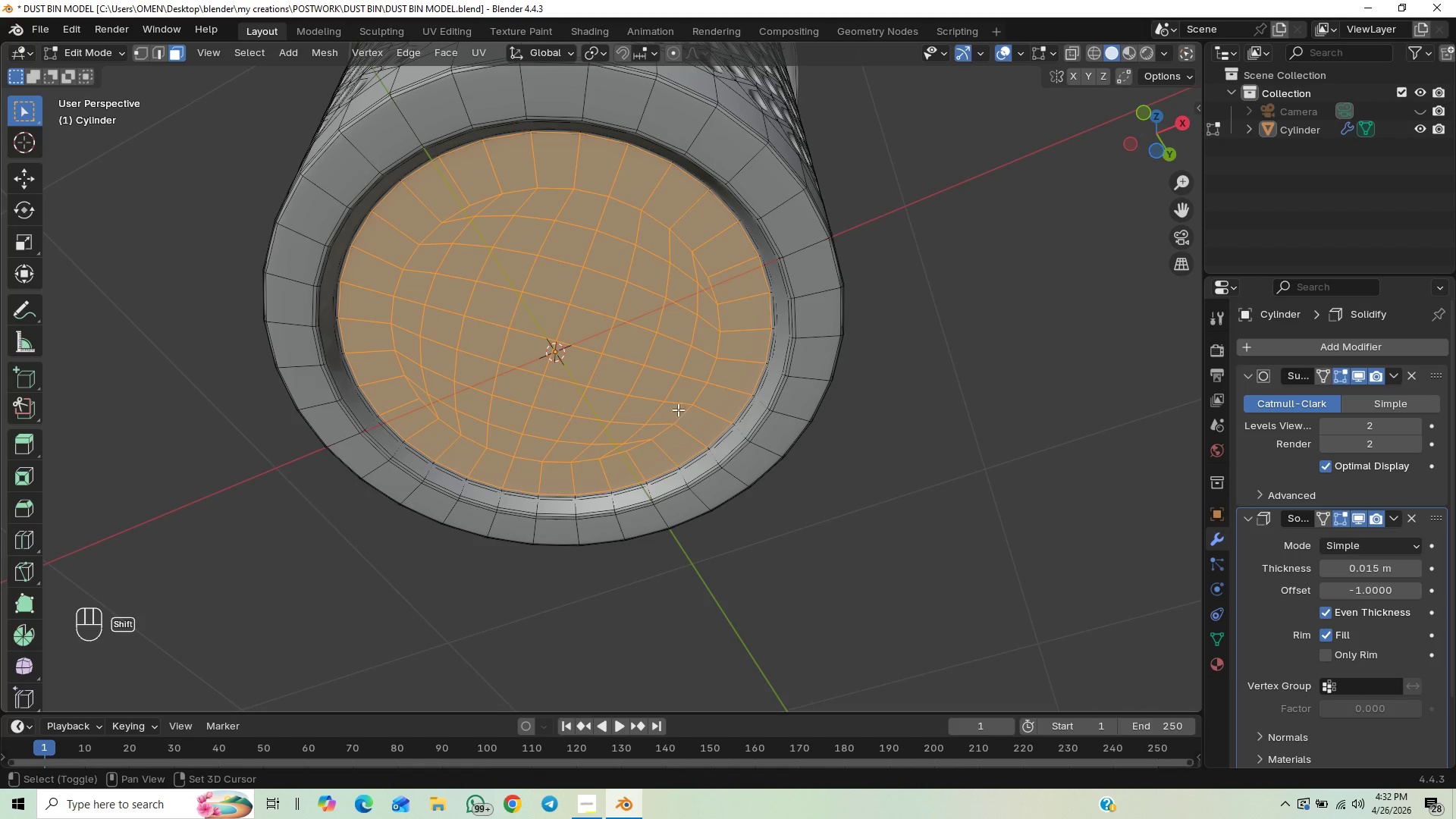 
hold_key(key=ShiftLeft, duration=1.52)
 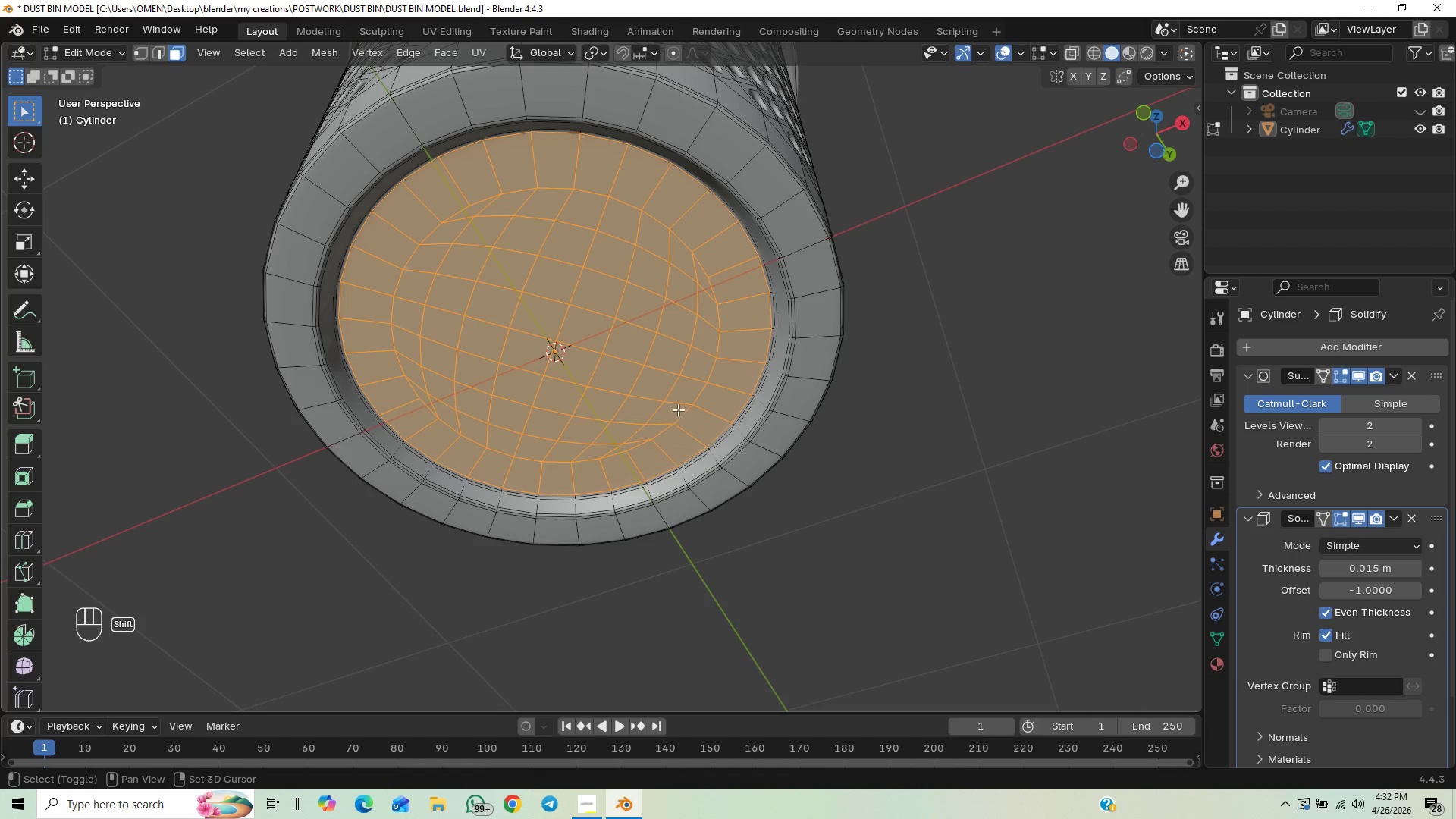 
hold_key(key=ShiftLeft, duration=0.66)
 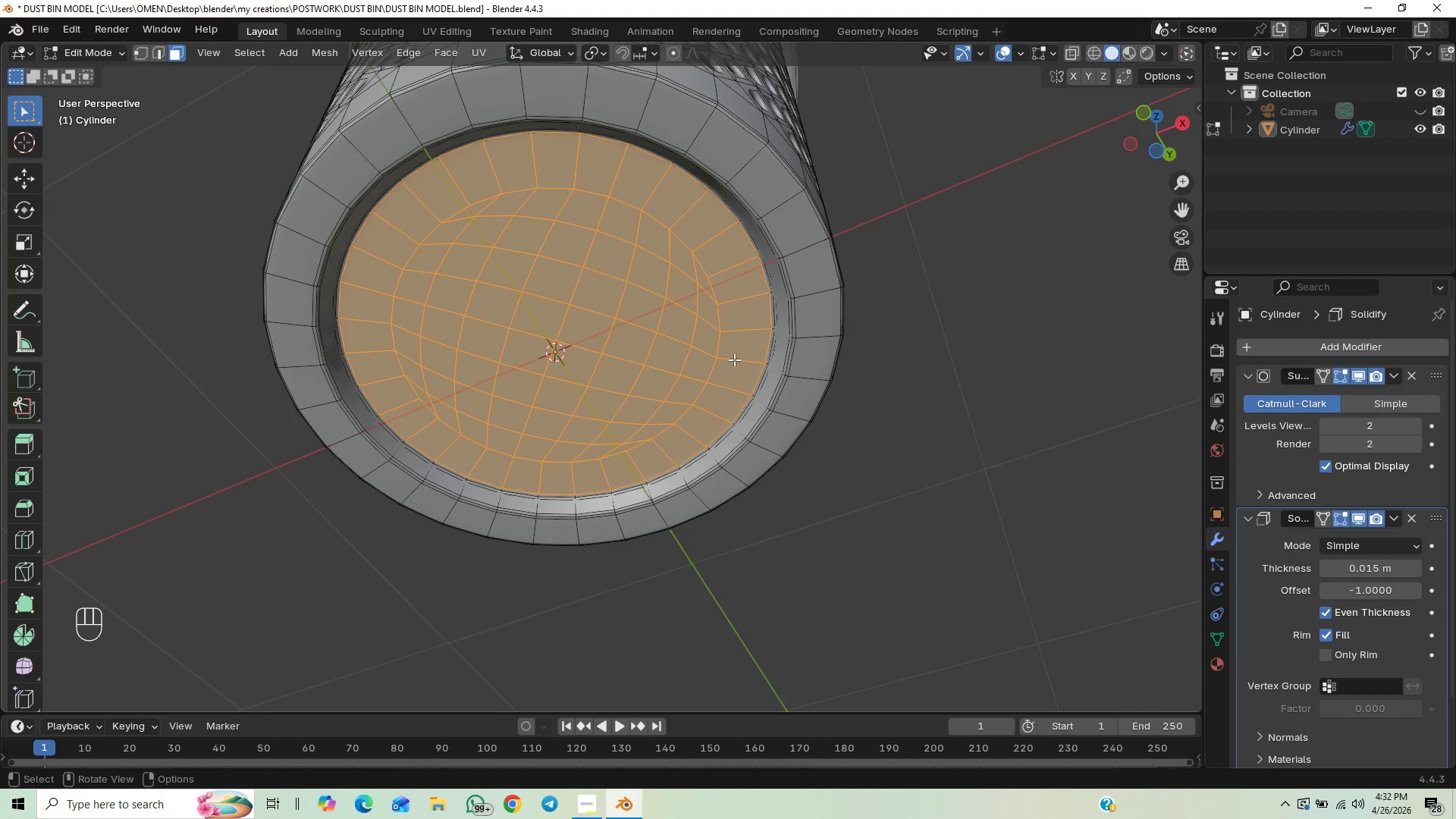 
type(GZ)
 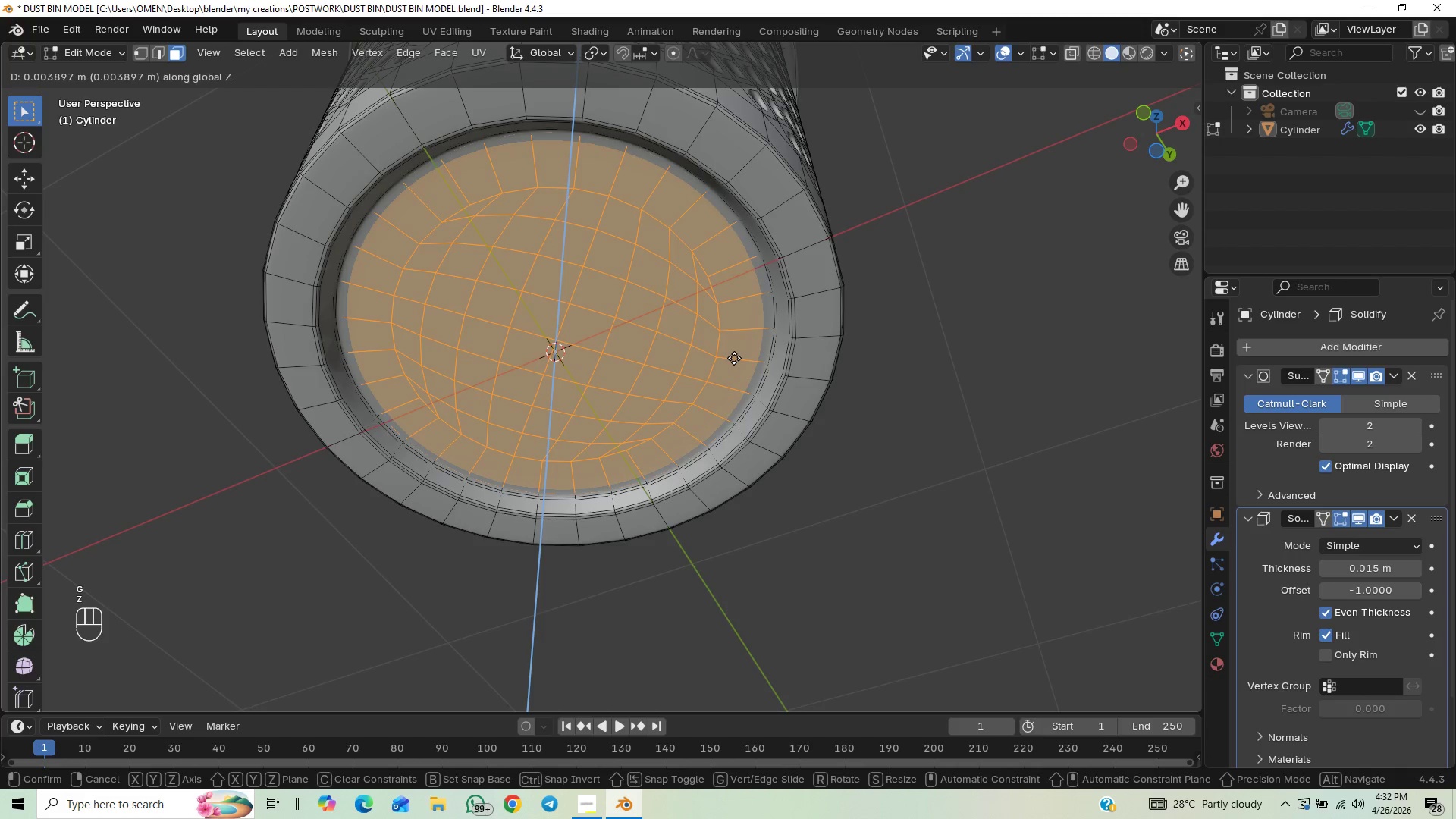 
hold_key(key=ShiftLeft, duration=0.48)
 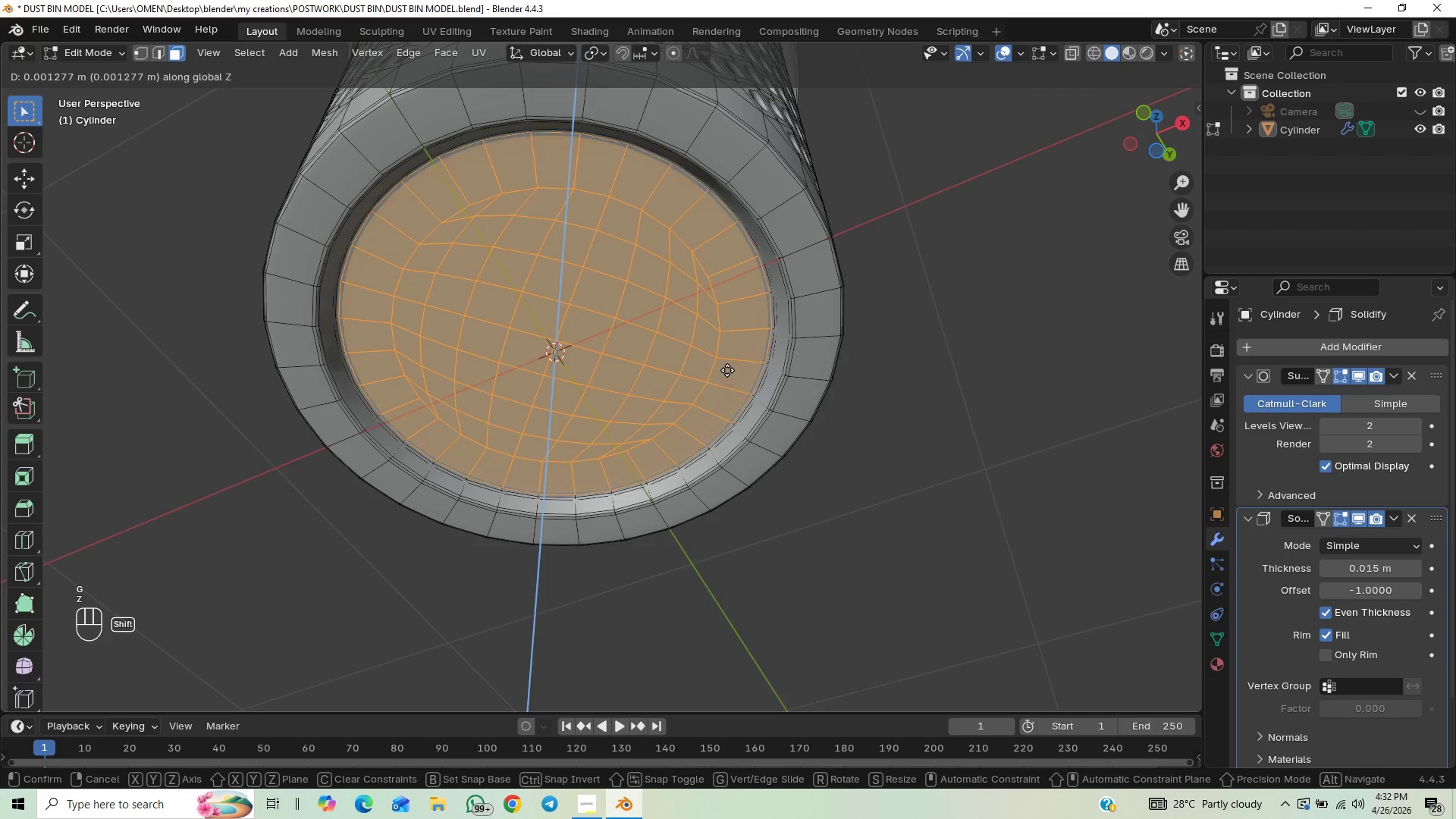 
hold_key(key=ShiftLeft, duration=1.33)
 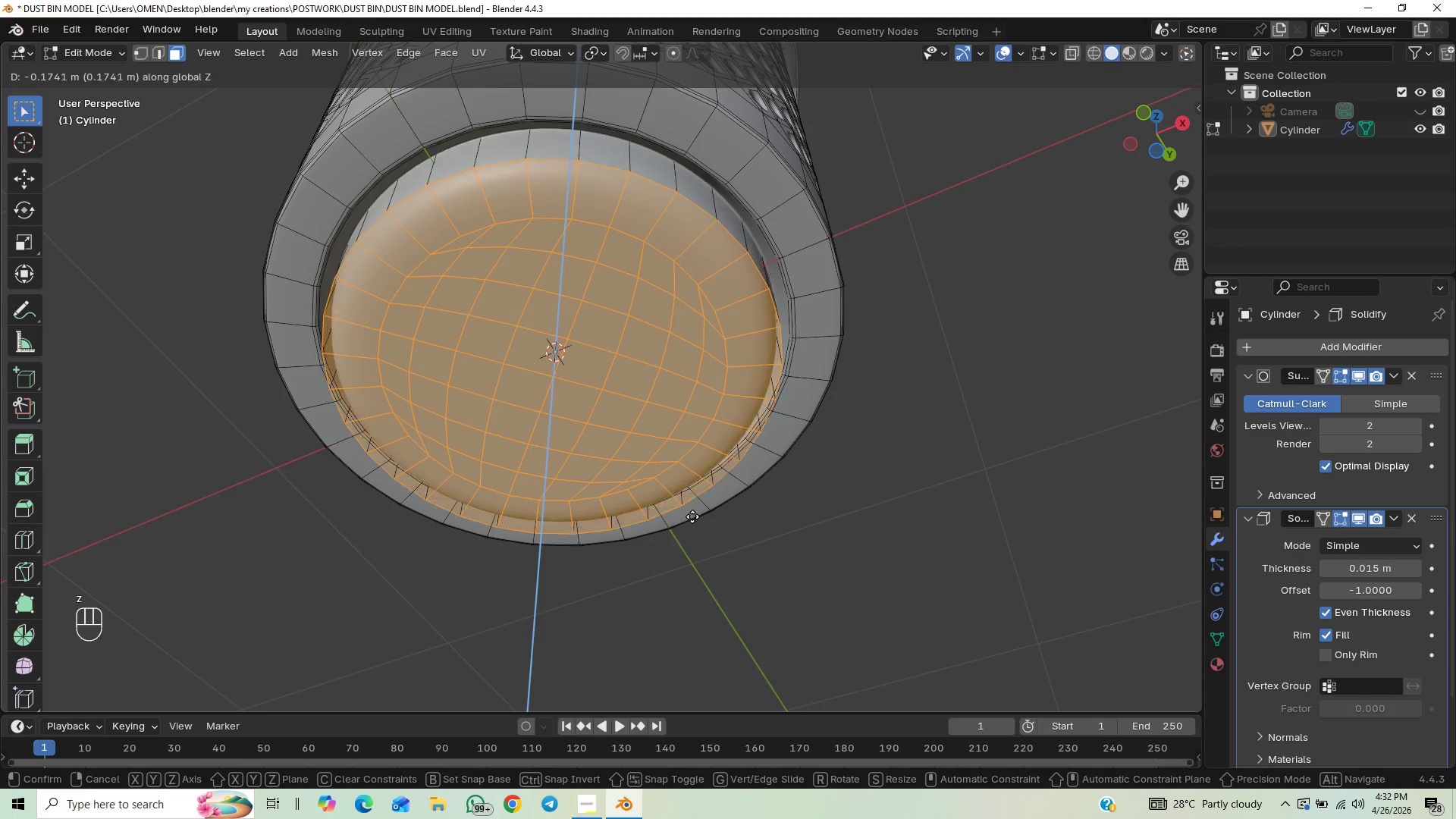 
hold_key(key=ShiftLeft, duration=6.11)
 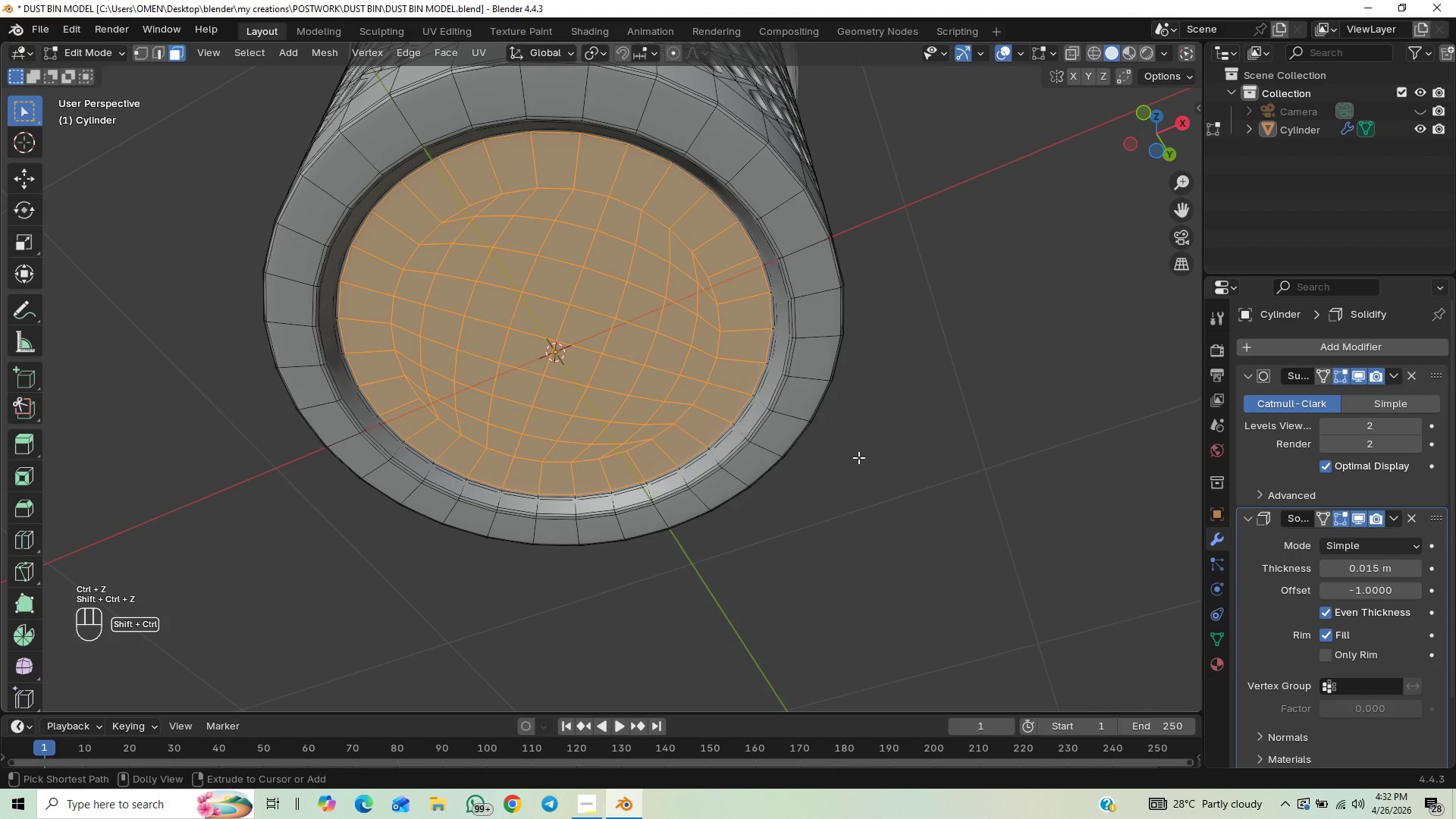 
key(Control+Z)
 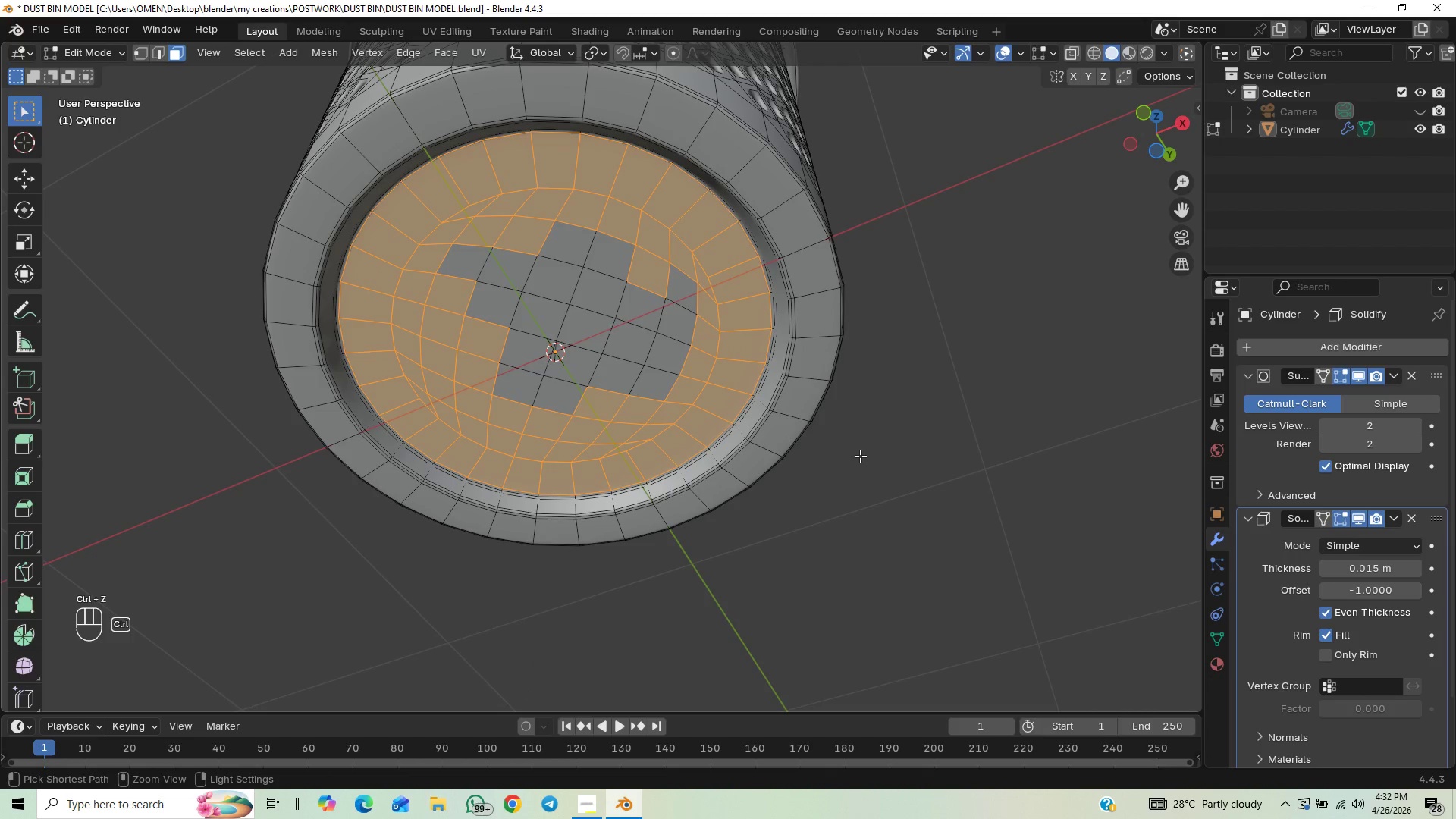 
key(Control+Shift+Z)
 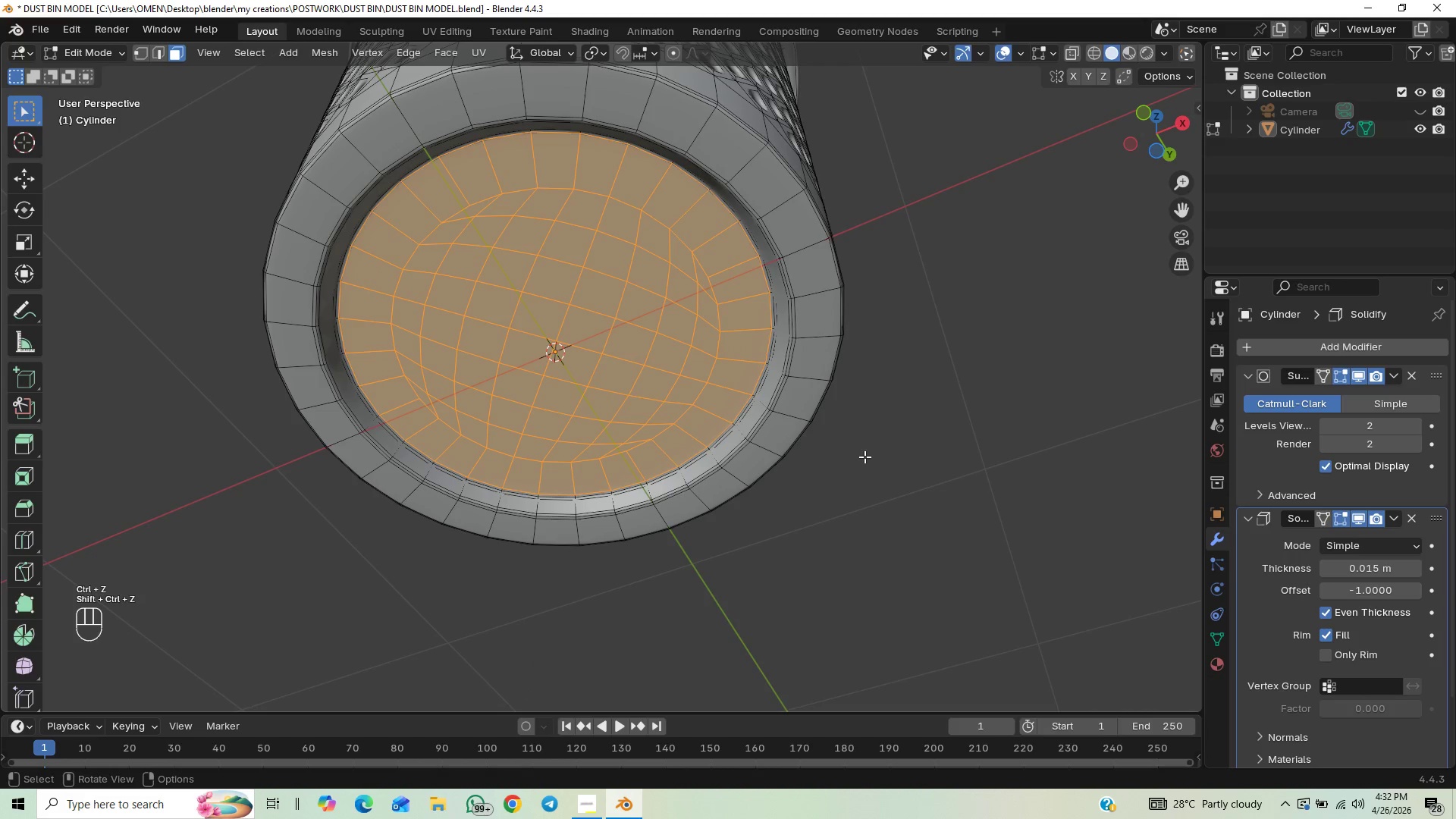 
type(GZ)
 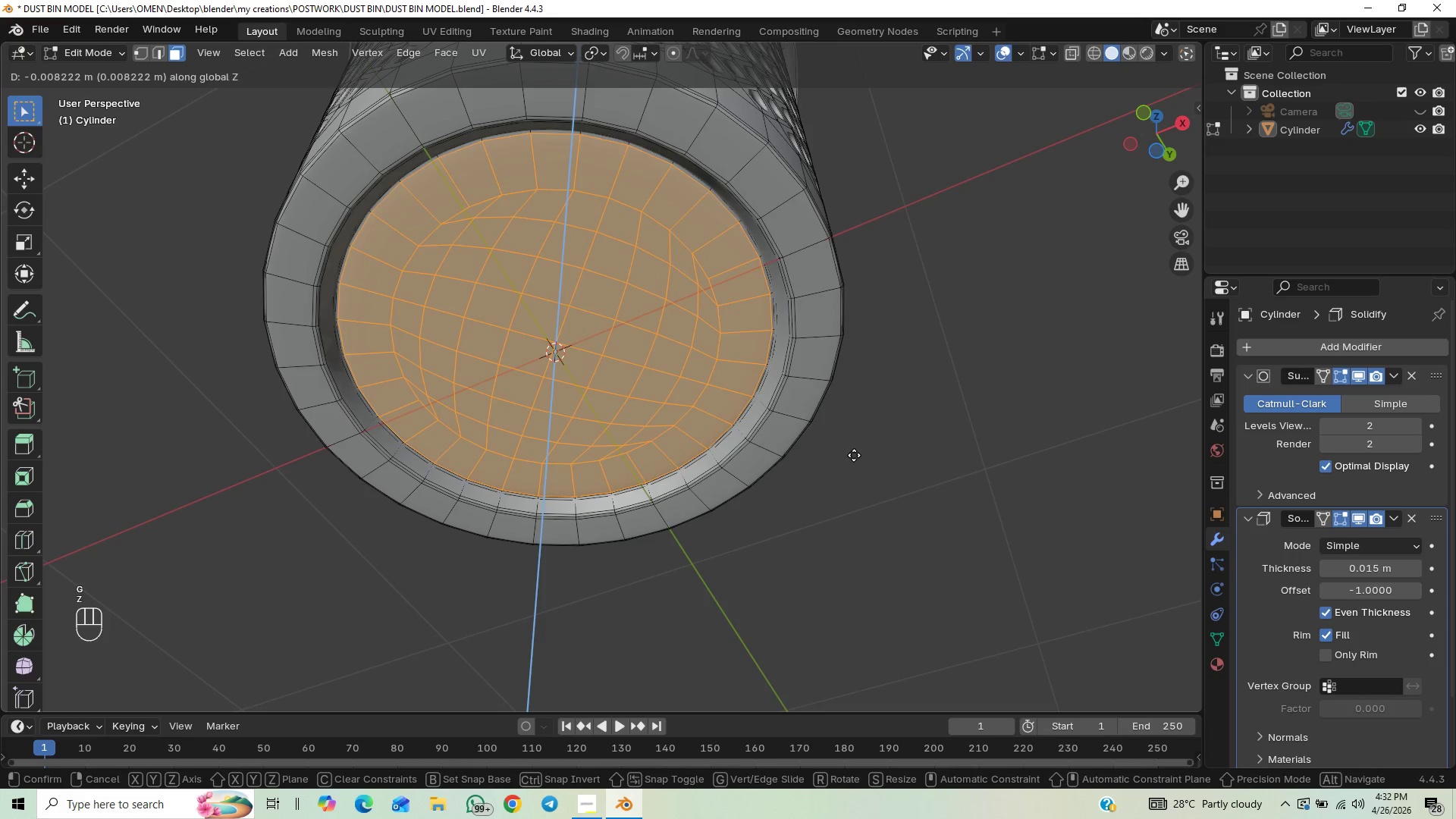 
right_click([852, 455])
 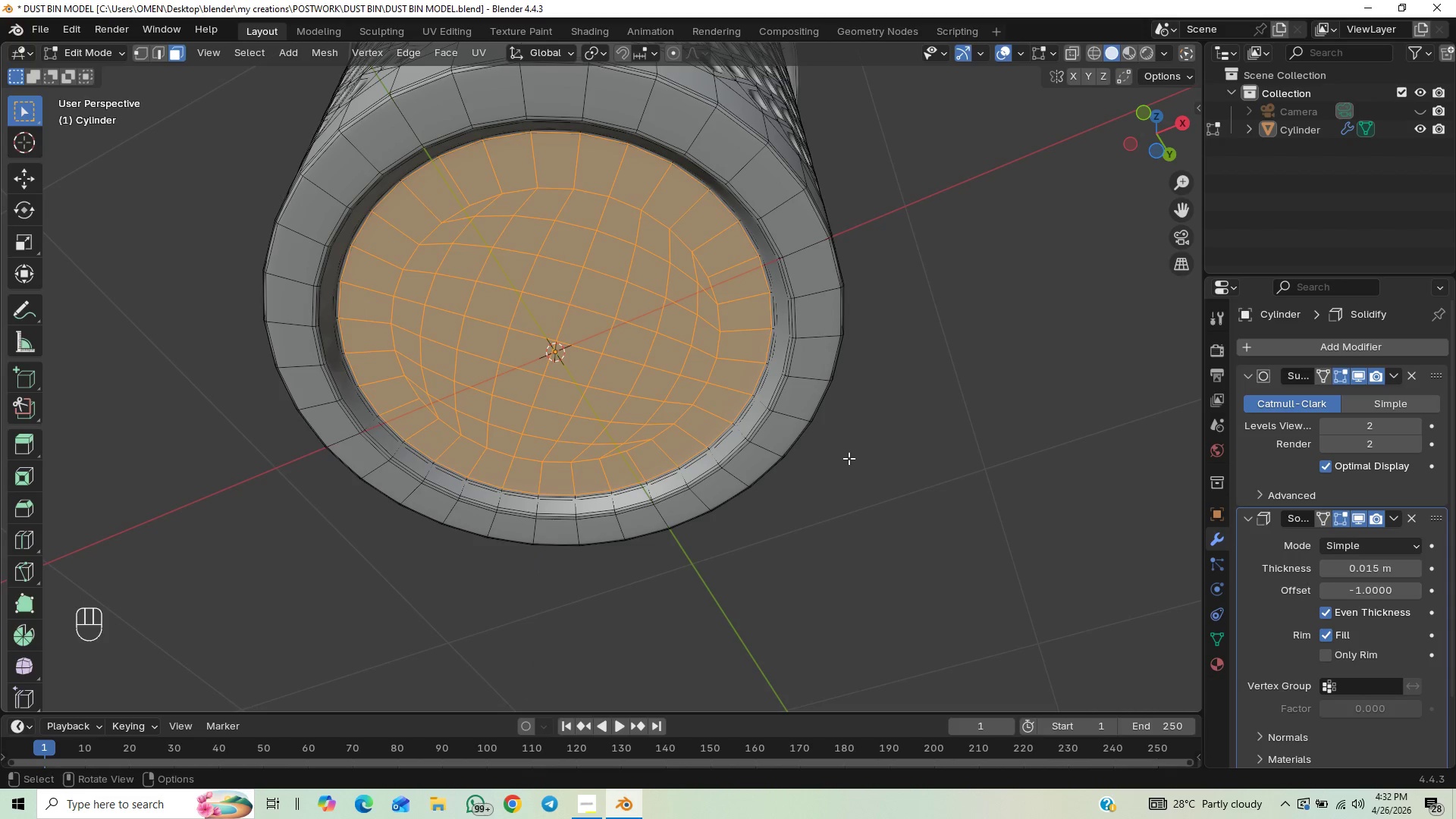 
key(G)
 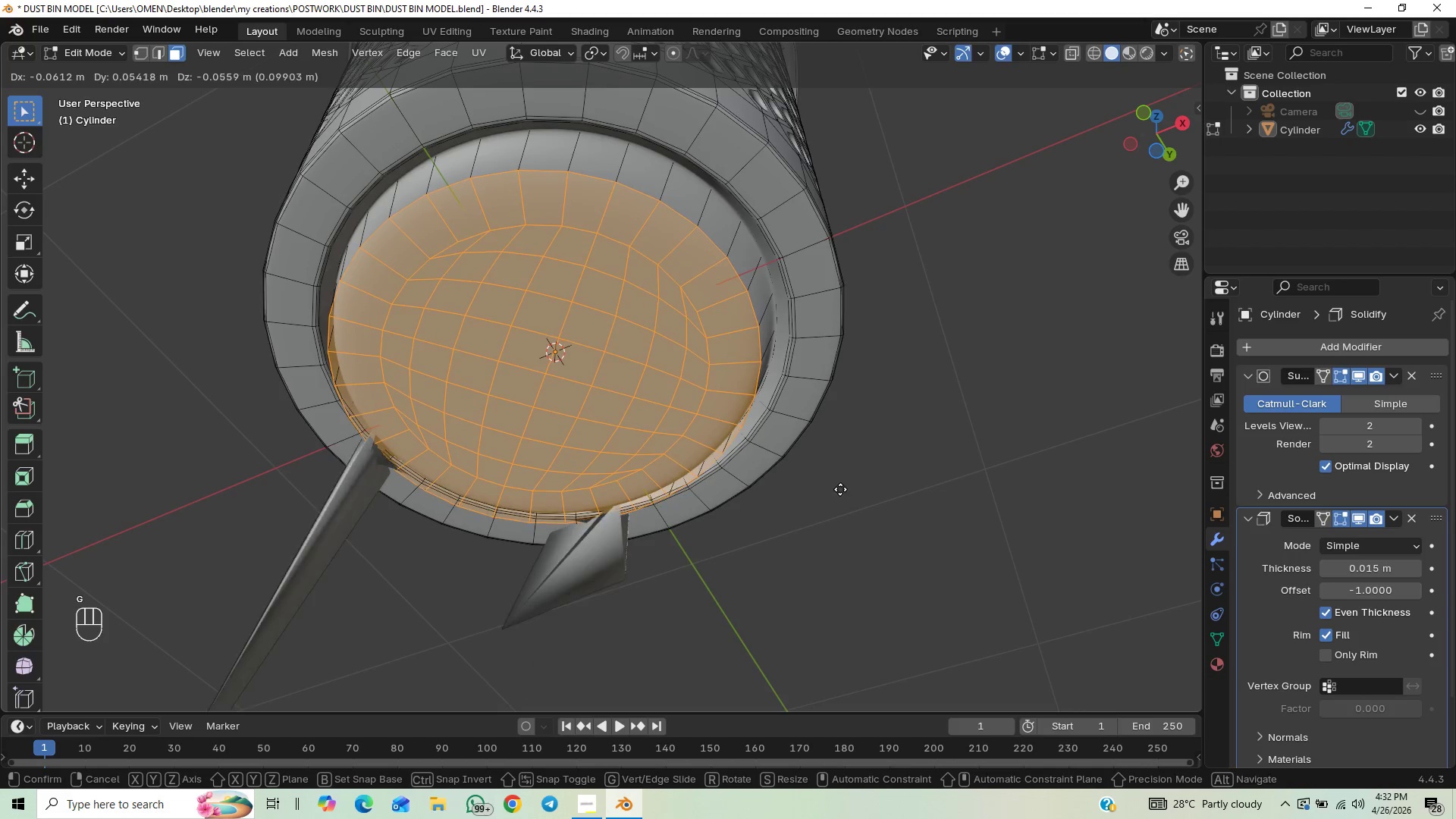 
key(Z)
 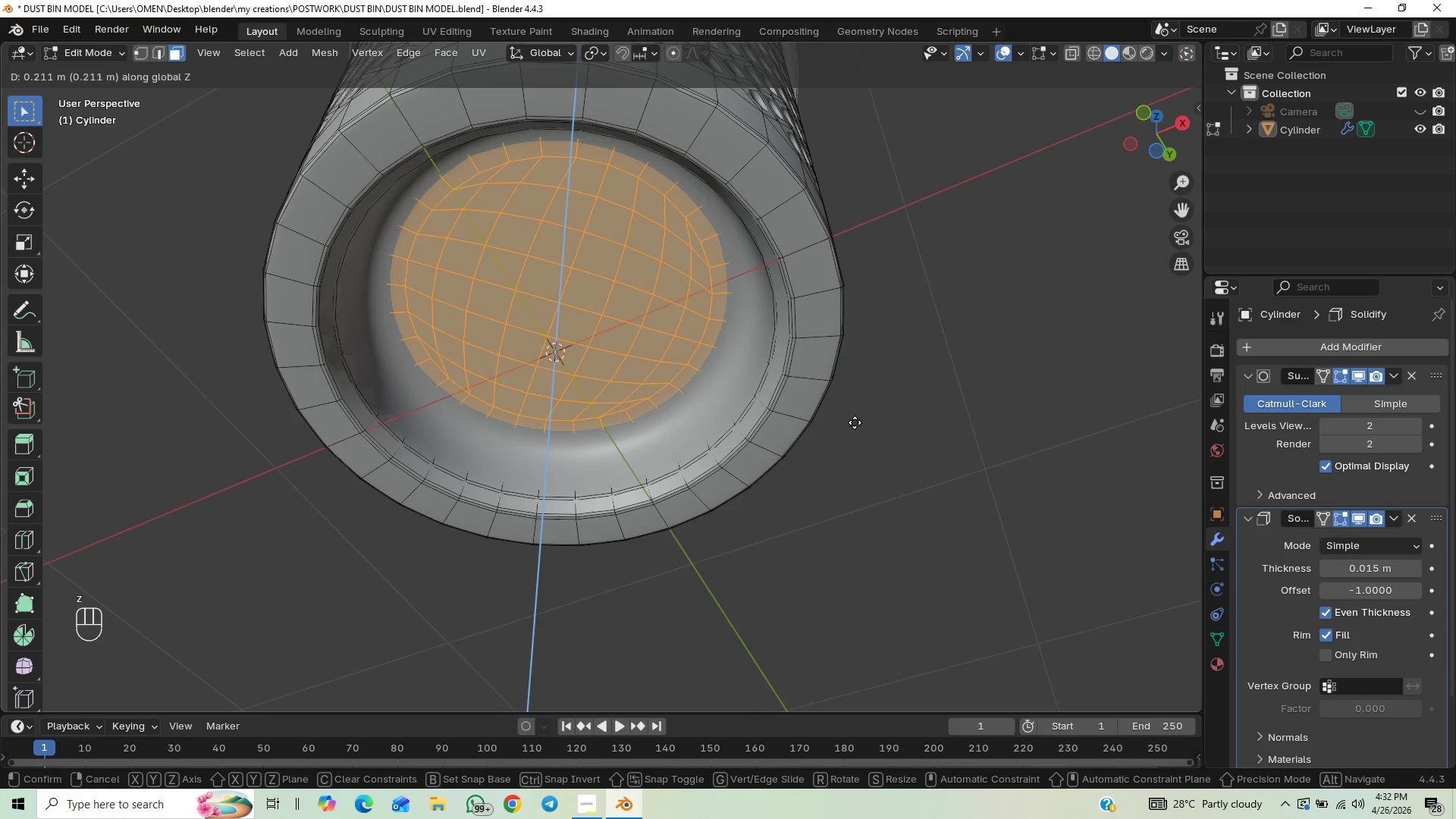 
right_click([845, 434])
 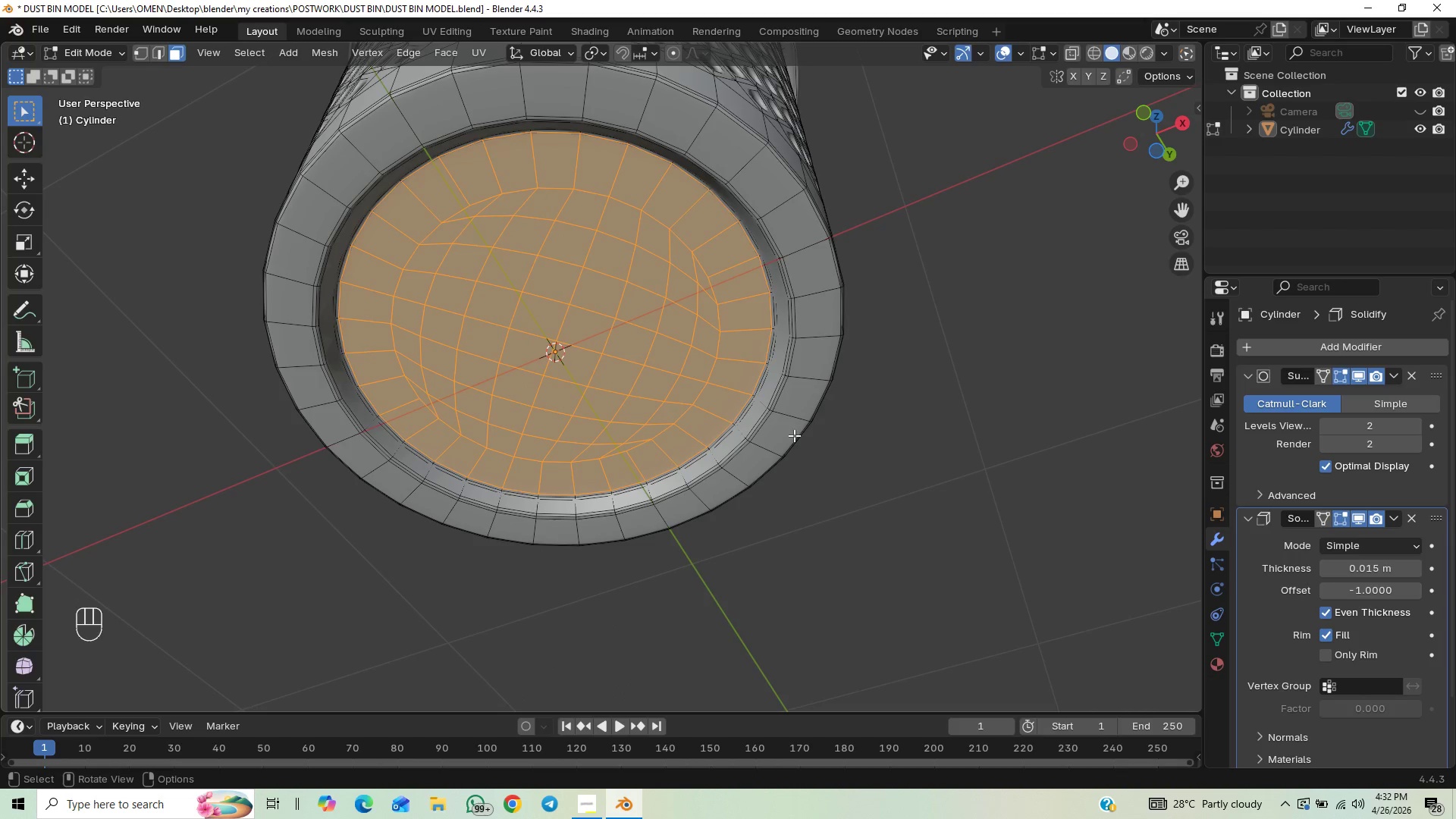 
key(Control+Z)
 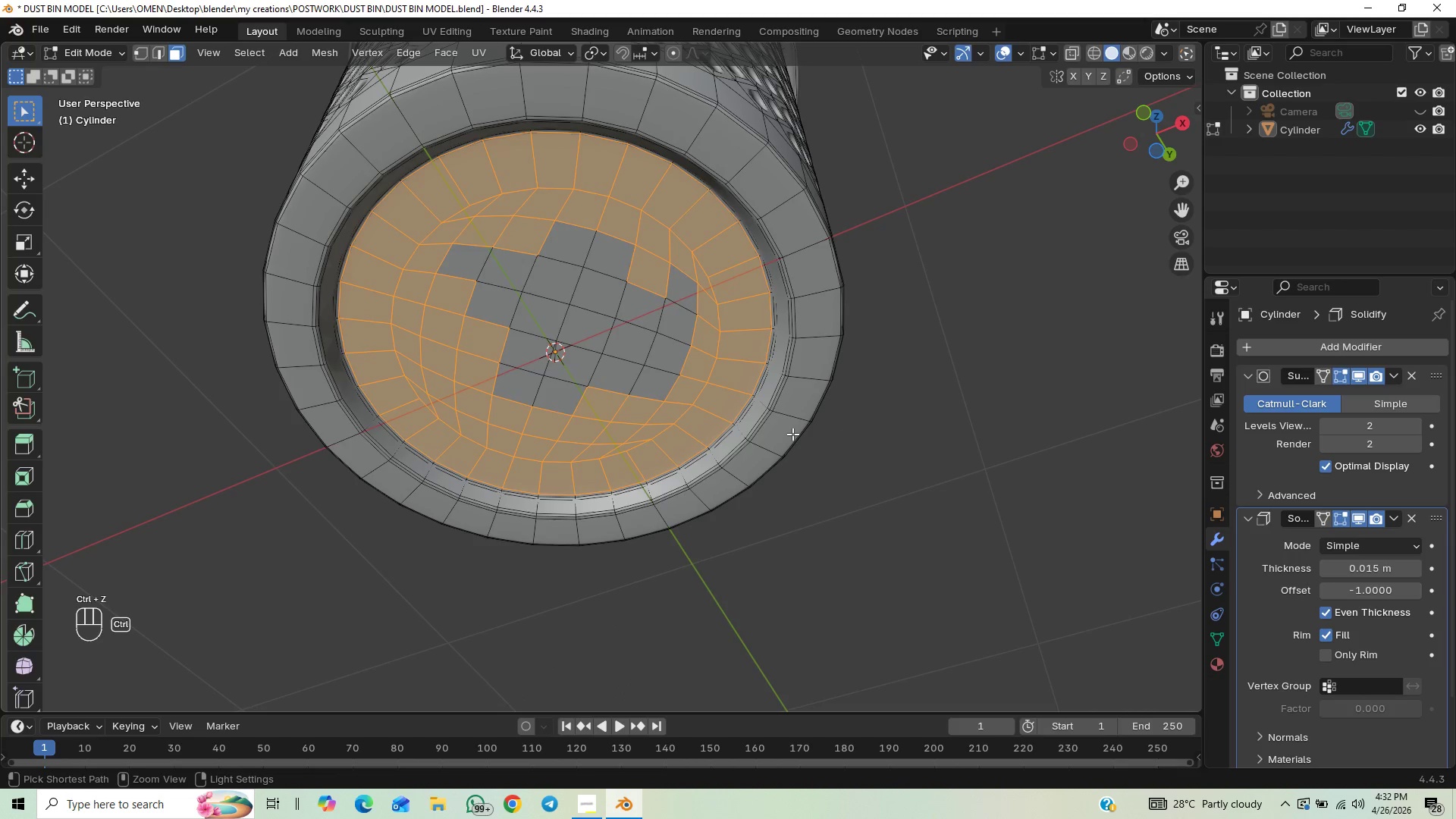 
key(Control+Z)
 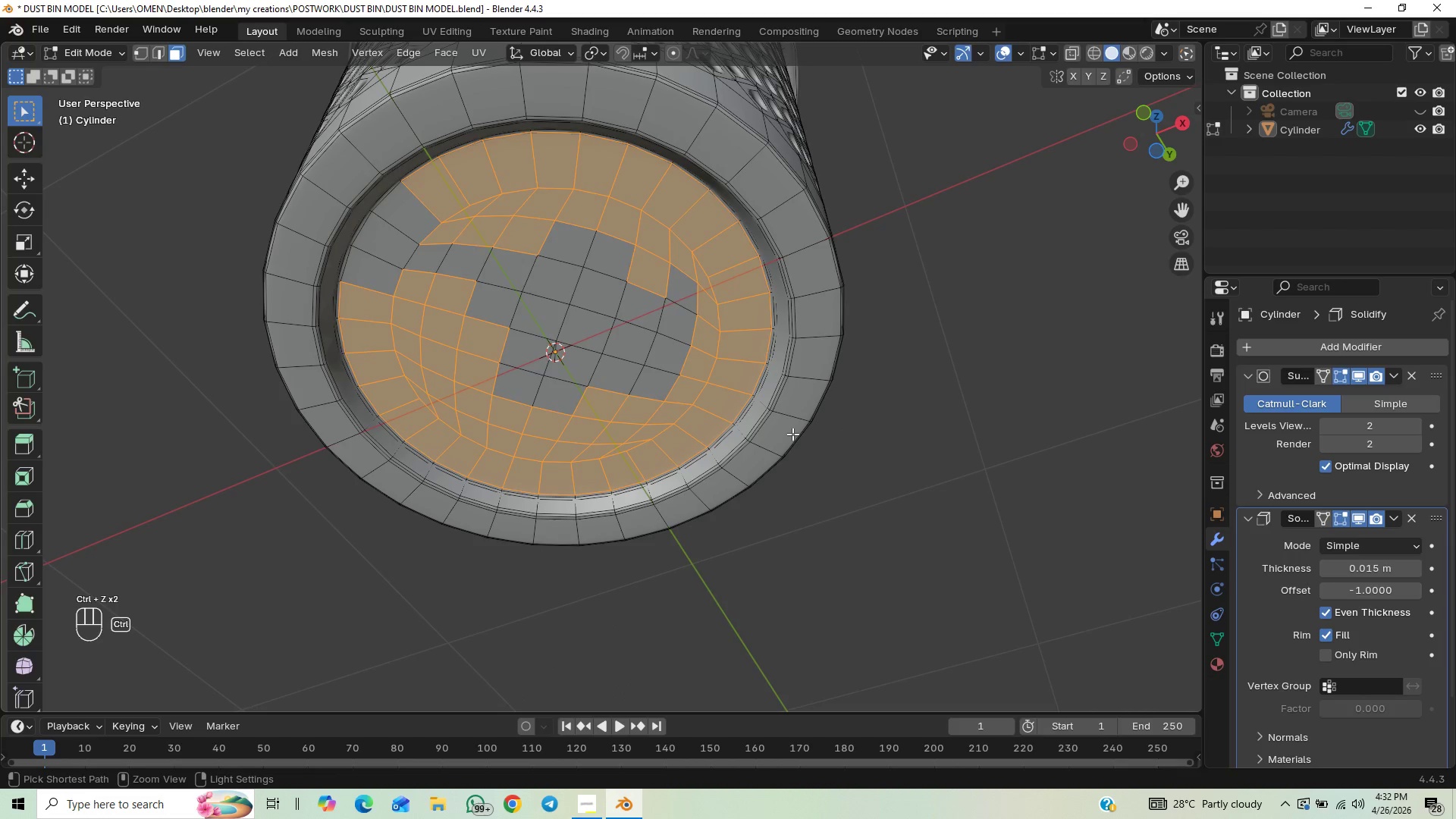 
key(Control+Z)
 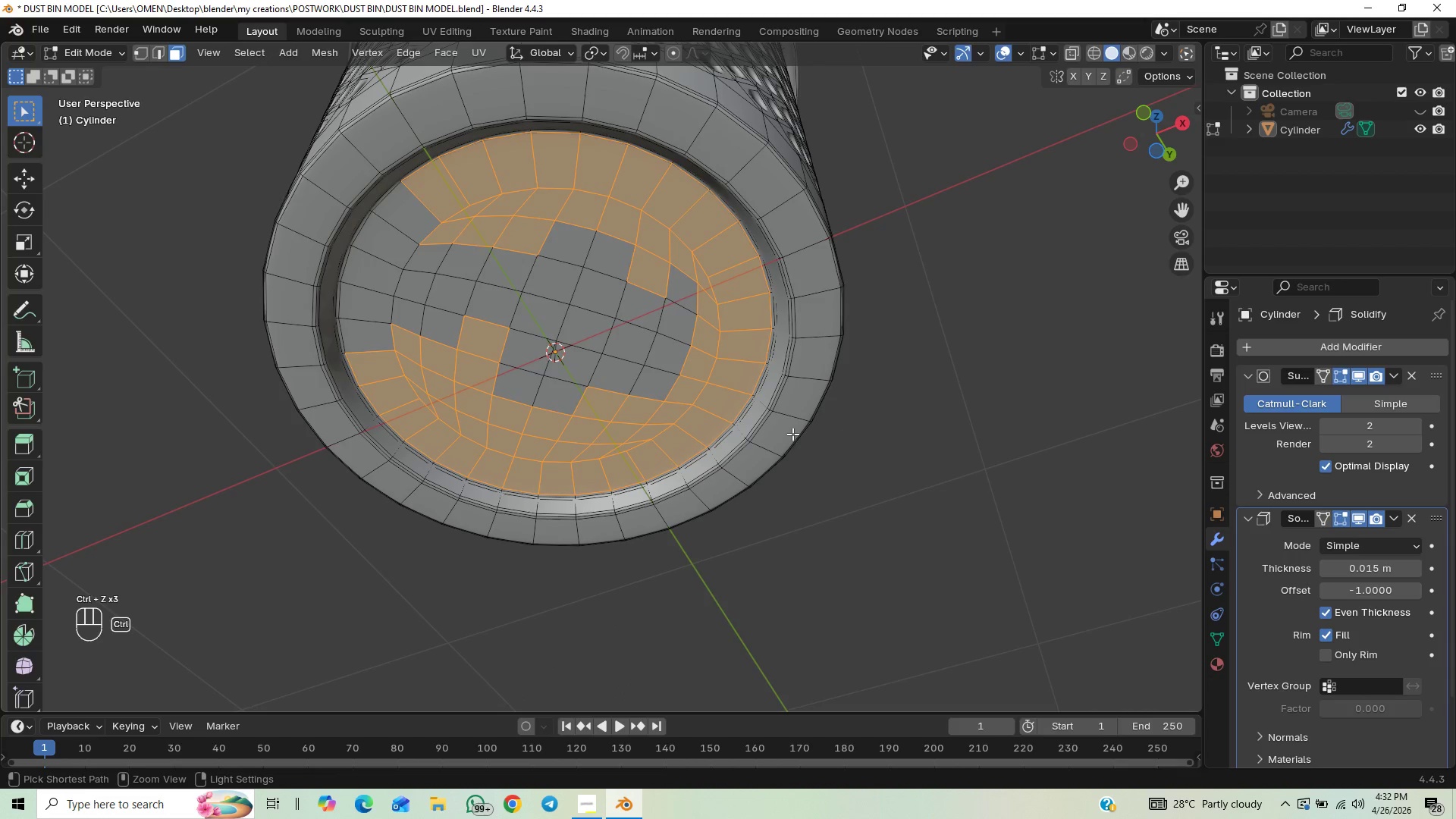 
key(Control+Z)
 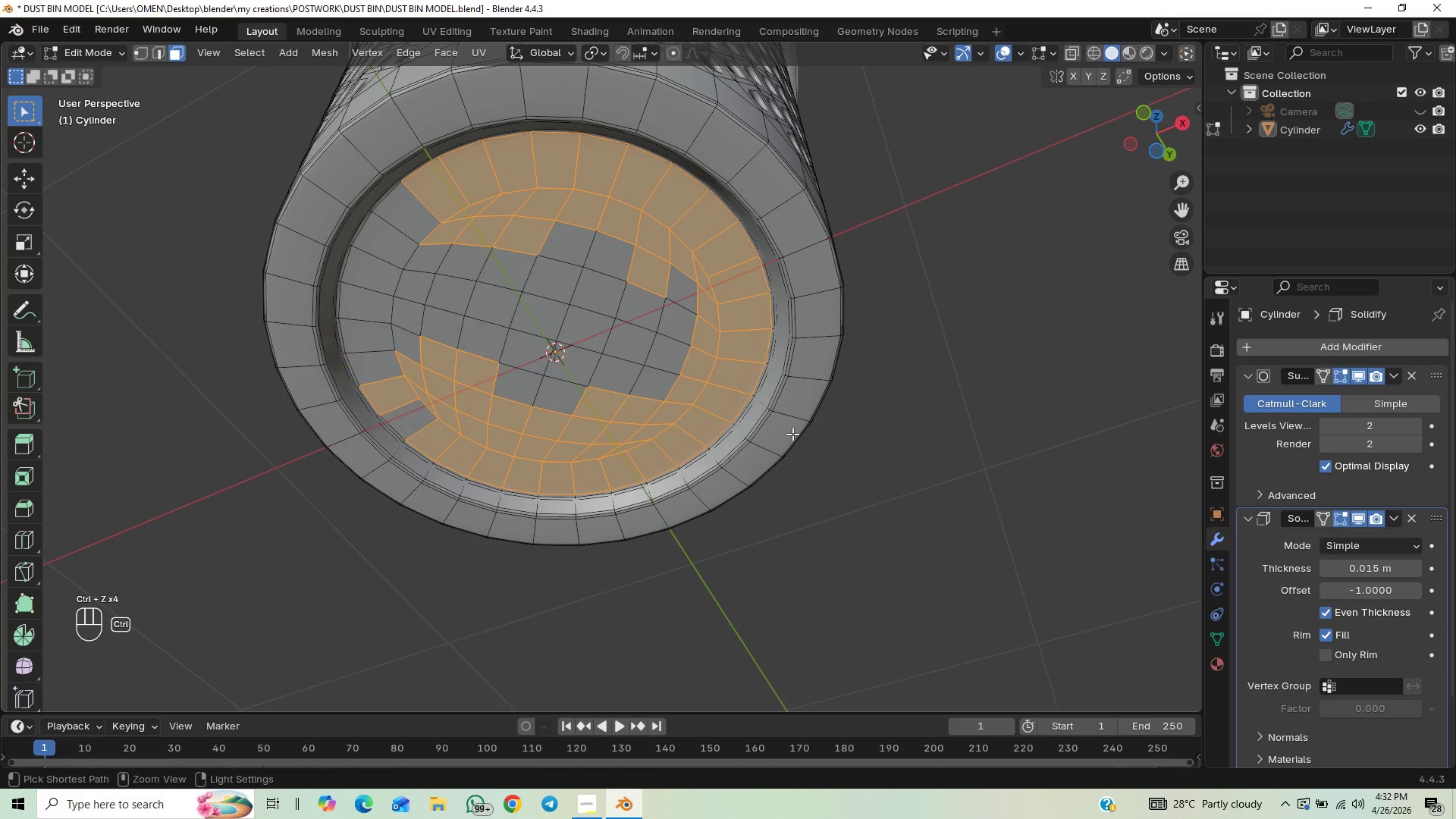 
key(Control+Z)
 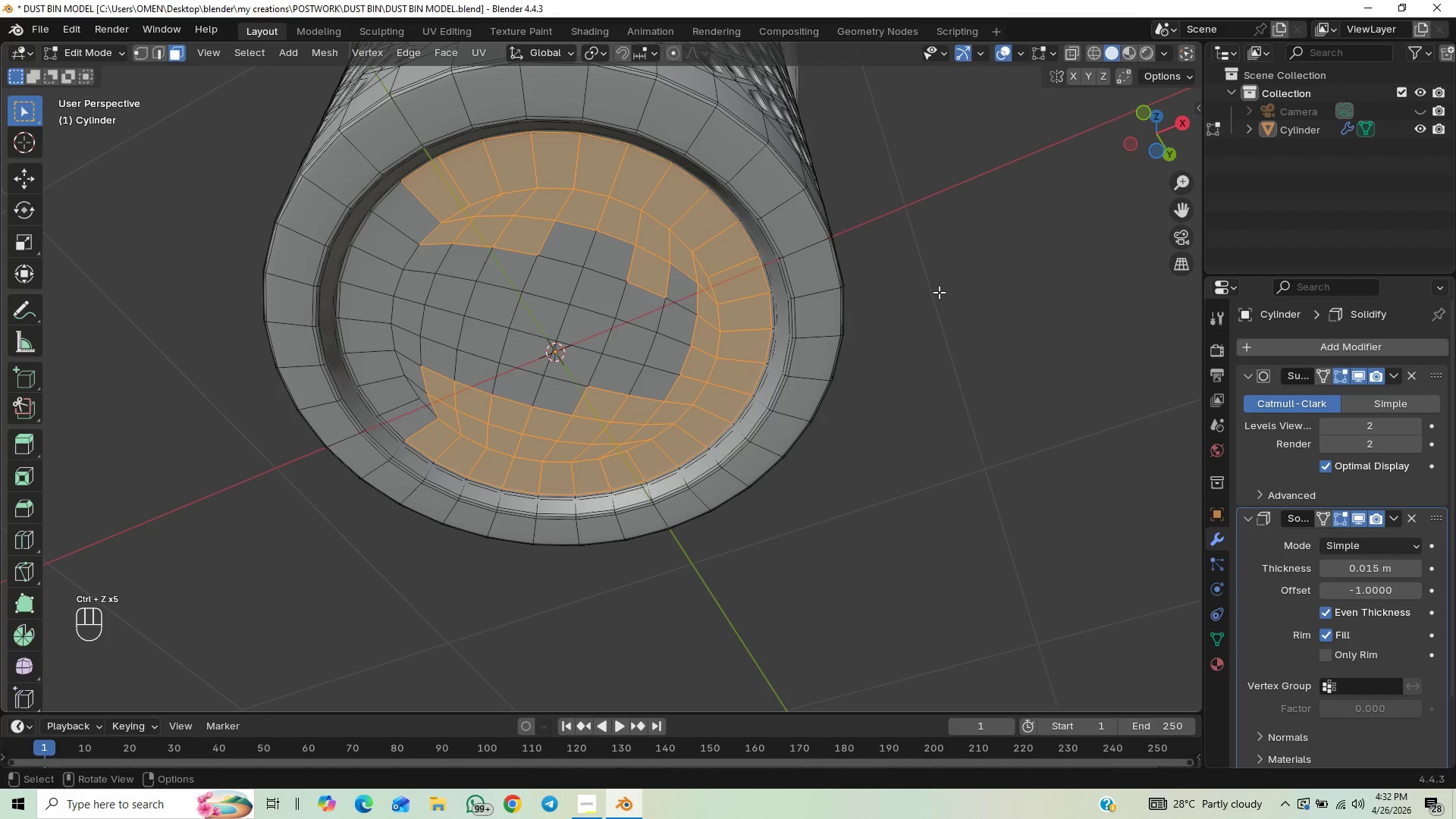 
left_click([925, 297])
 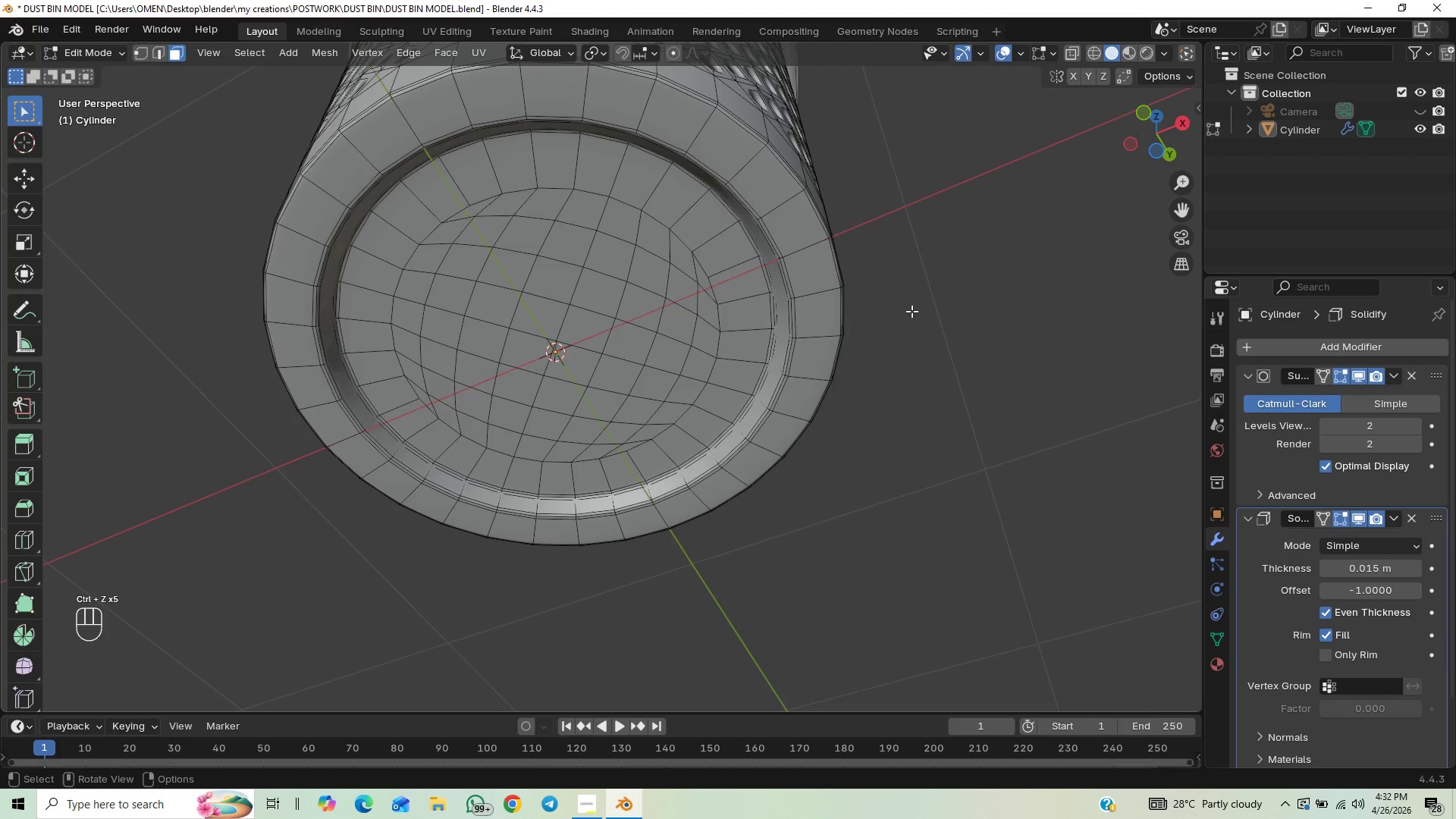 
key(Tab)
 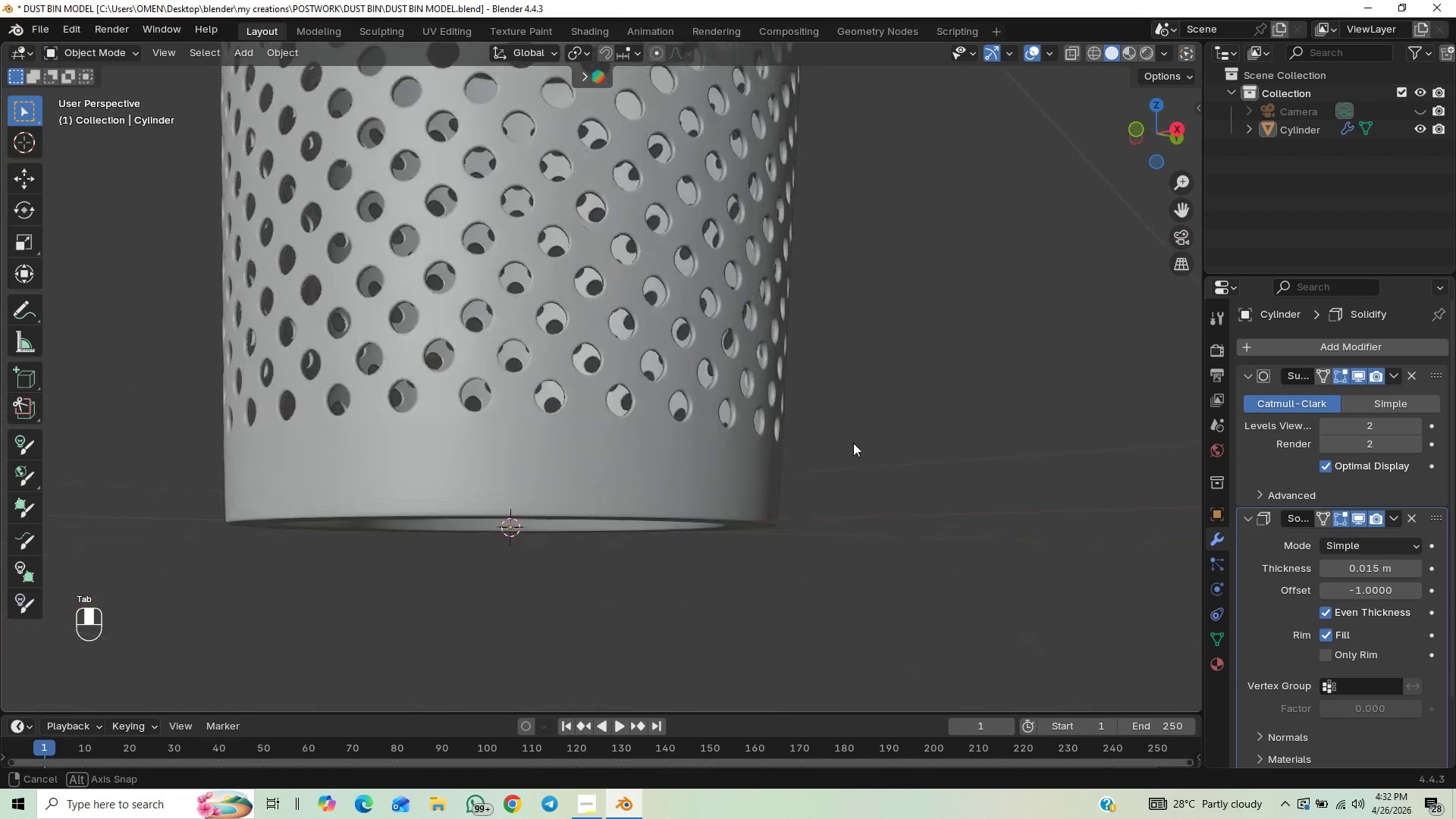 
scroll: coordinate [871, 584], scroll_direction: up, amount: 1.0
 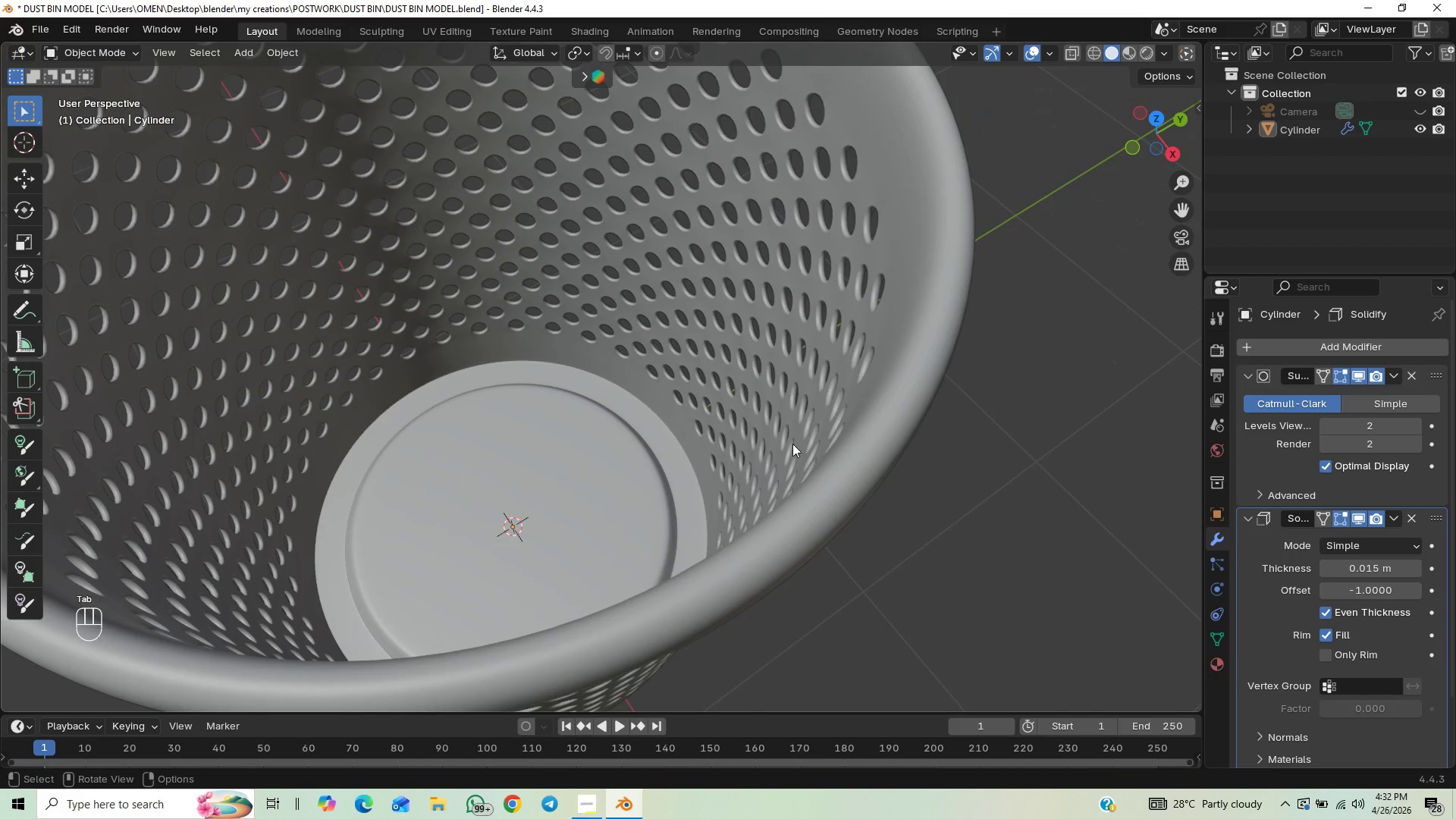 
scroll: coordinate [814, 334], scroll_direction: down, amount: 3.0
 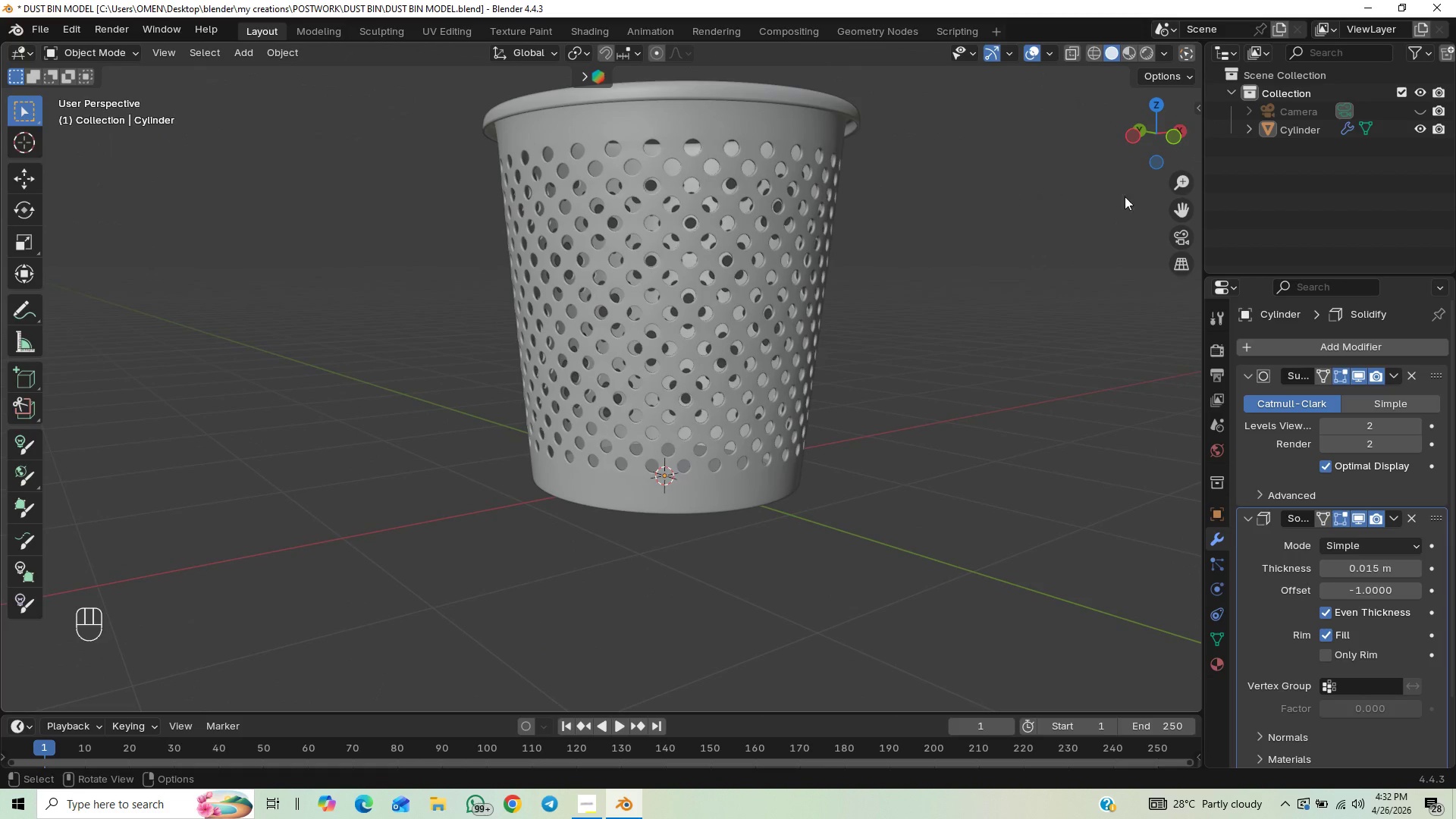 
left_click([1188, 230])
 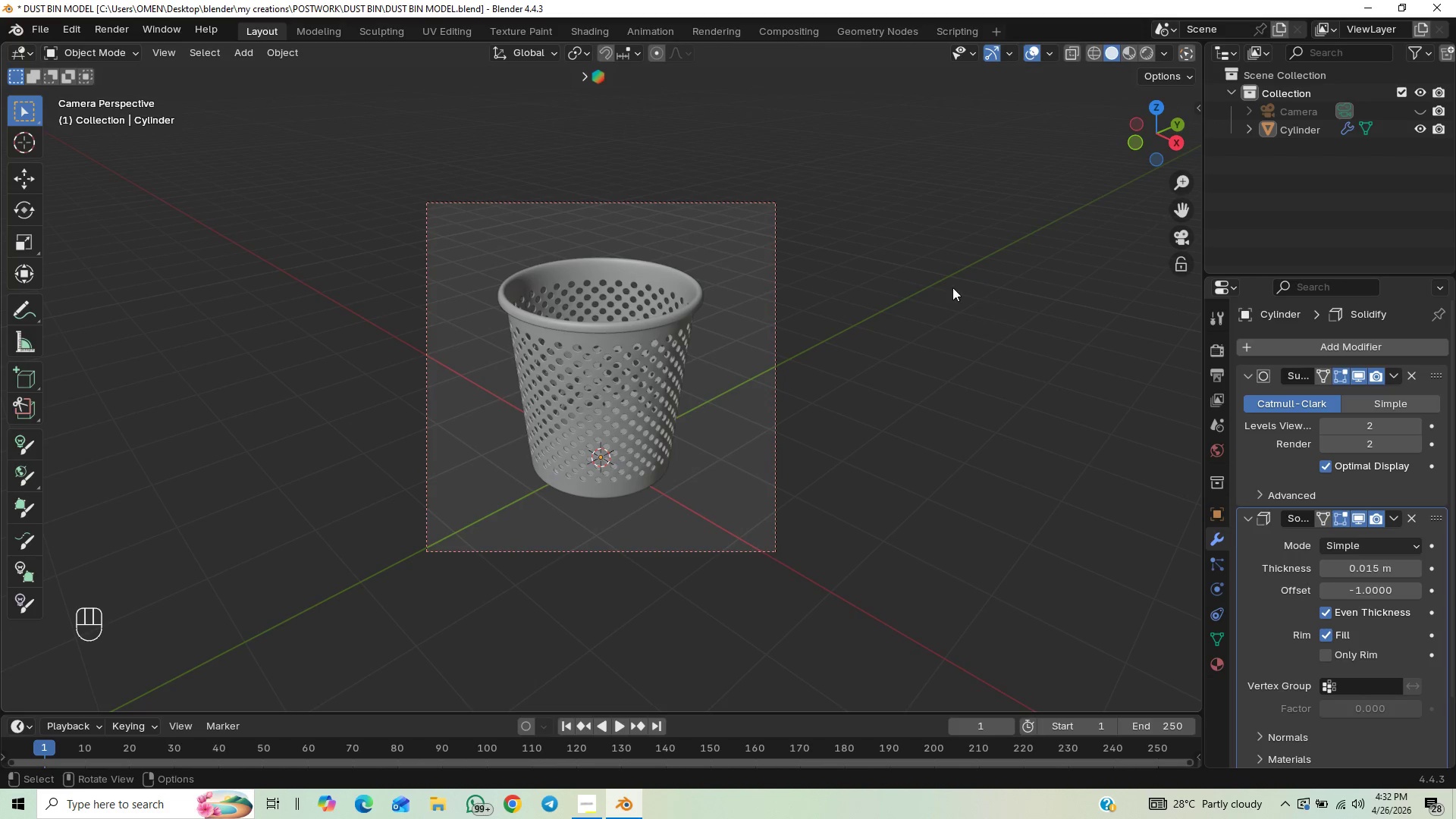 
key(Control+S)
 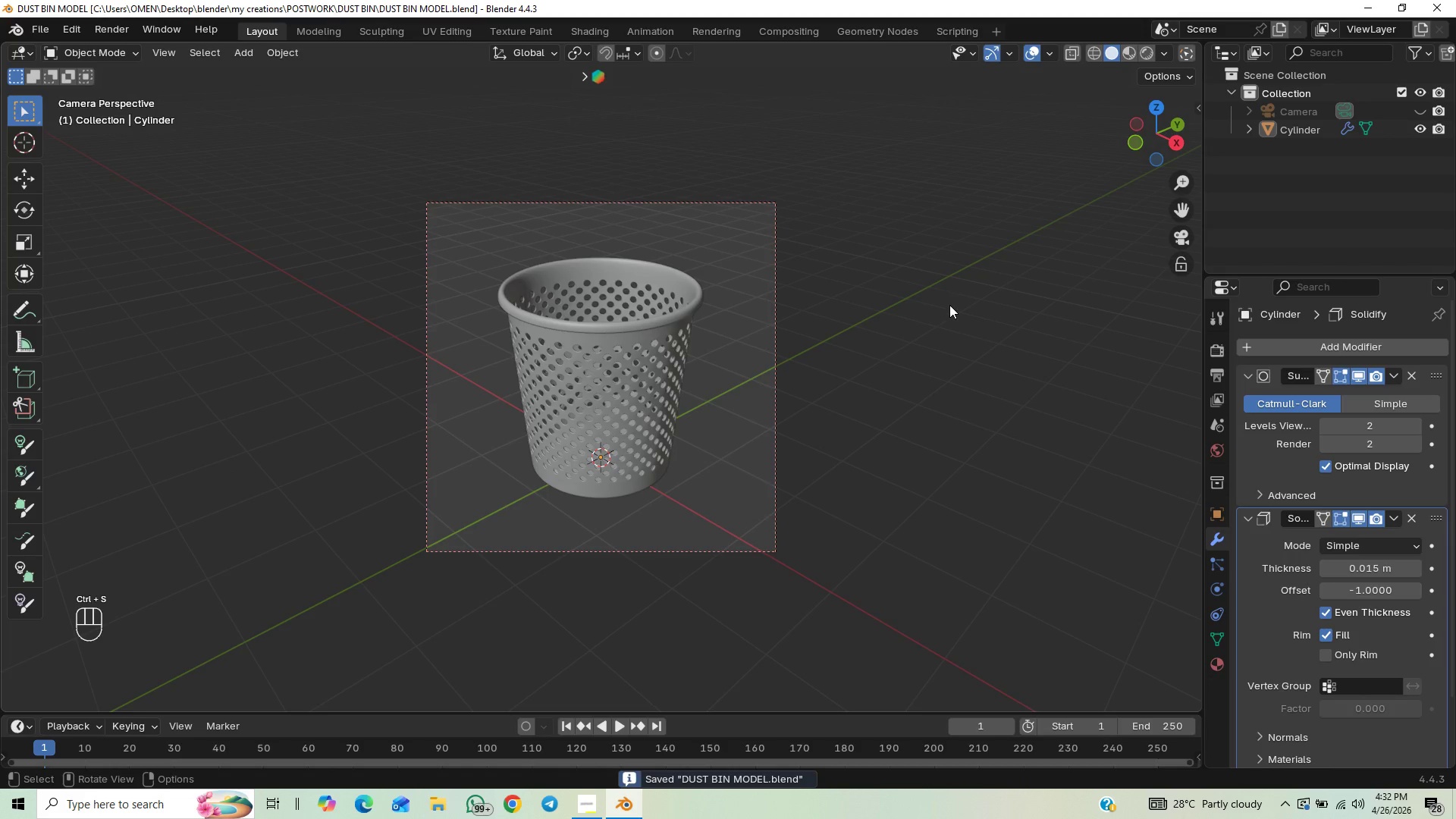 
hold_key(key=ControlLeft, duration=0.72)
 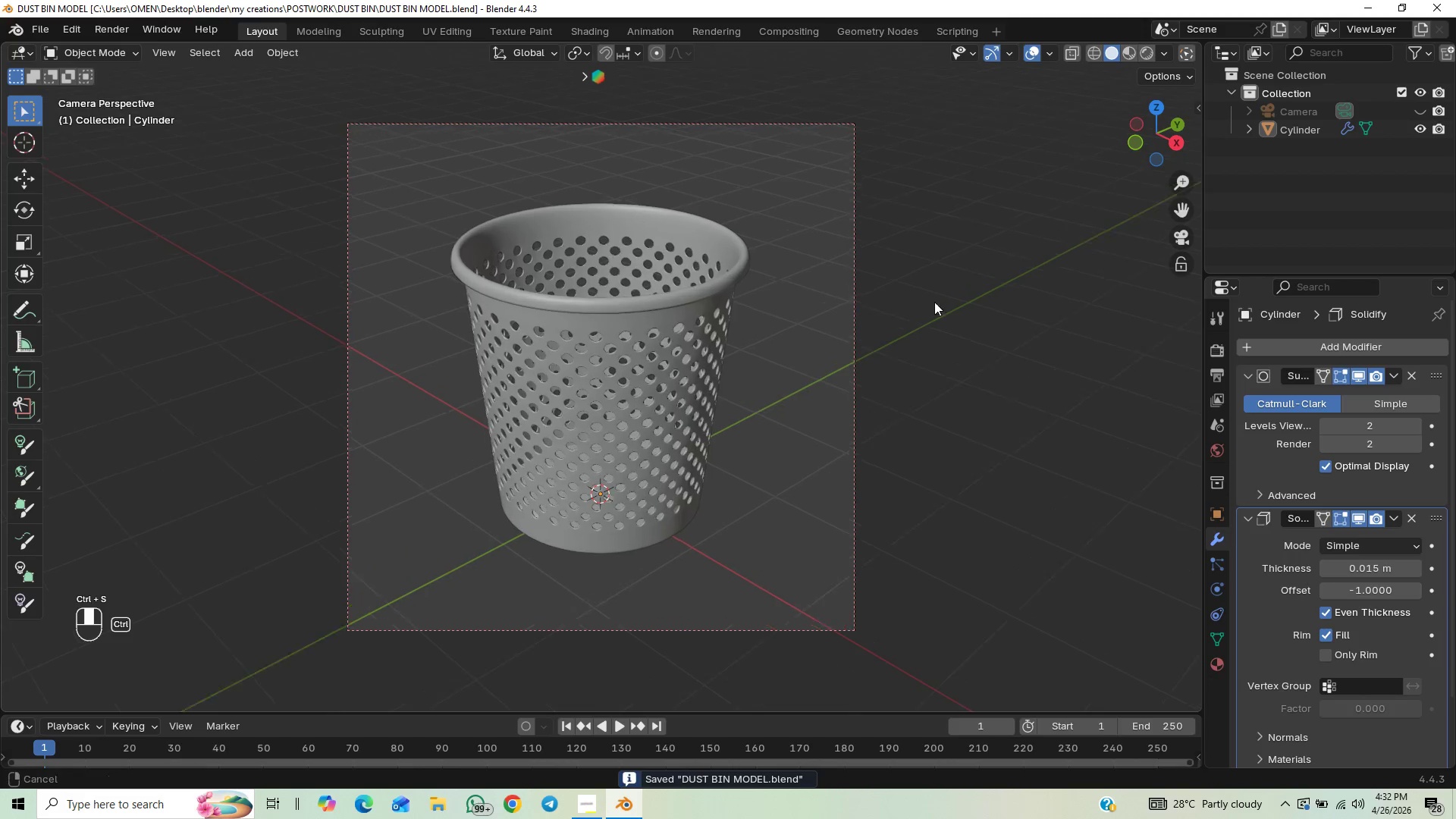 
hold_key(key=ControlLeft, duration=0.66)
 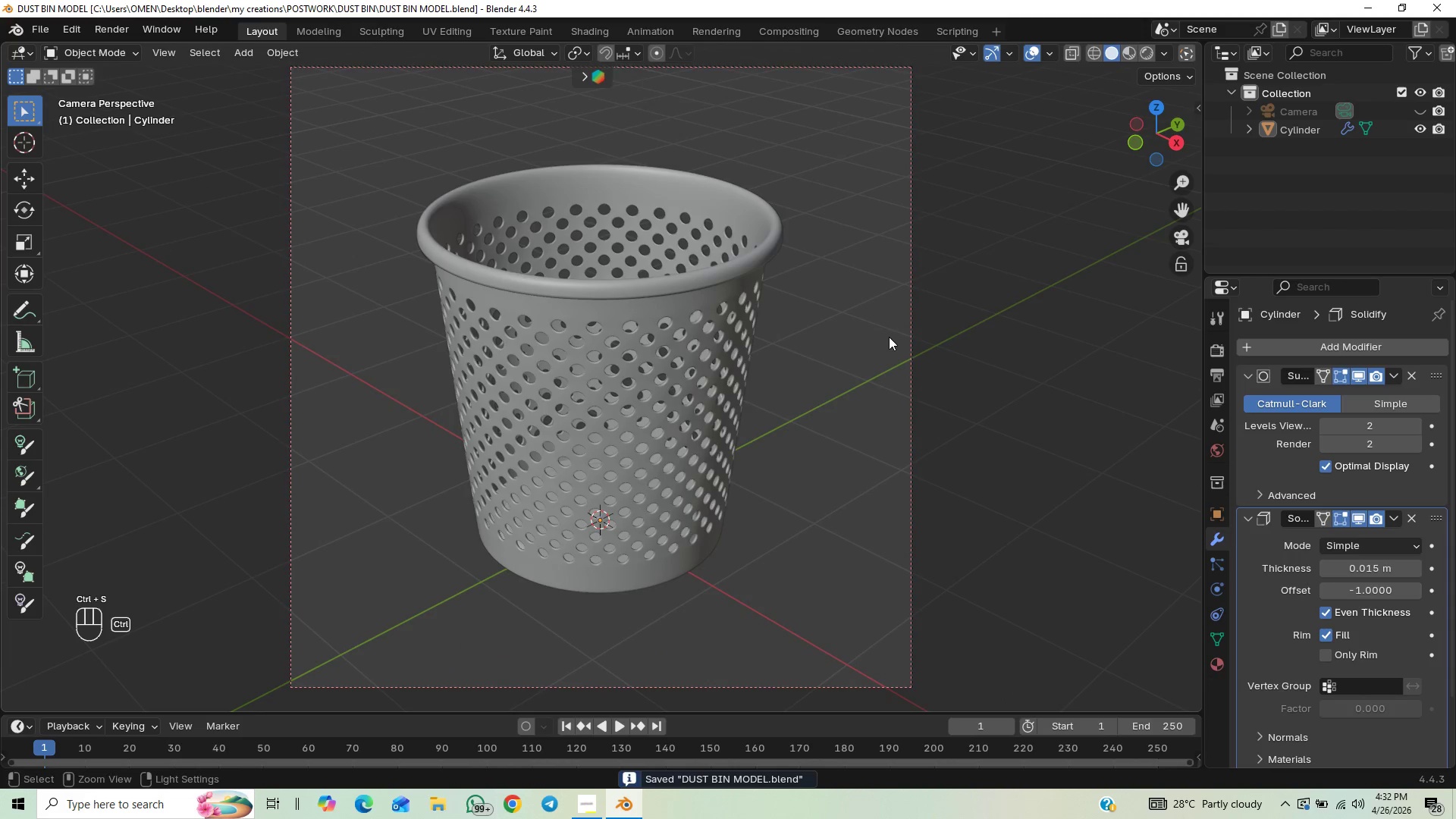 
scroll: coordinate [943, 289], scroll_direction: up, amount: 1.0
 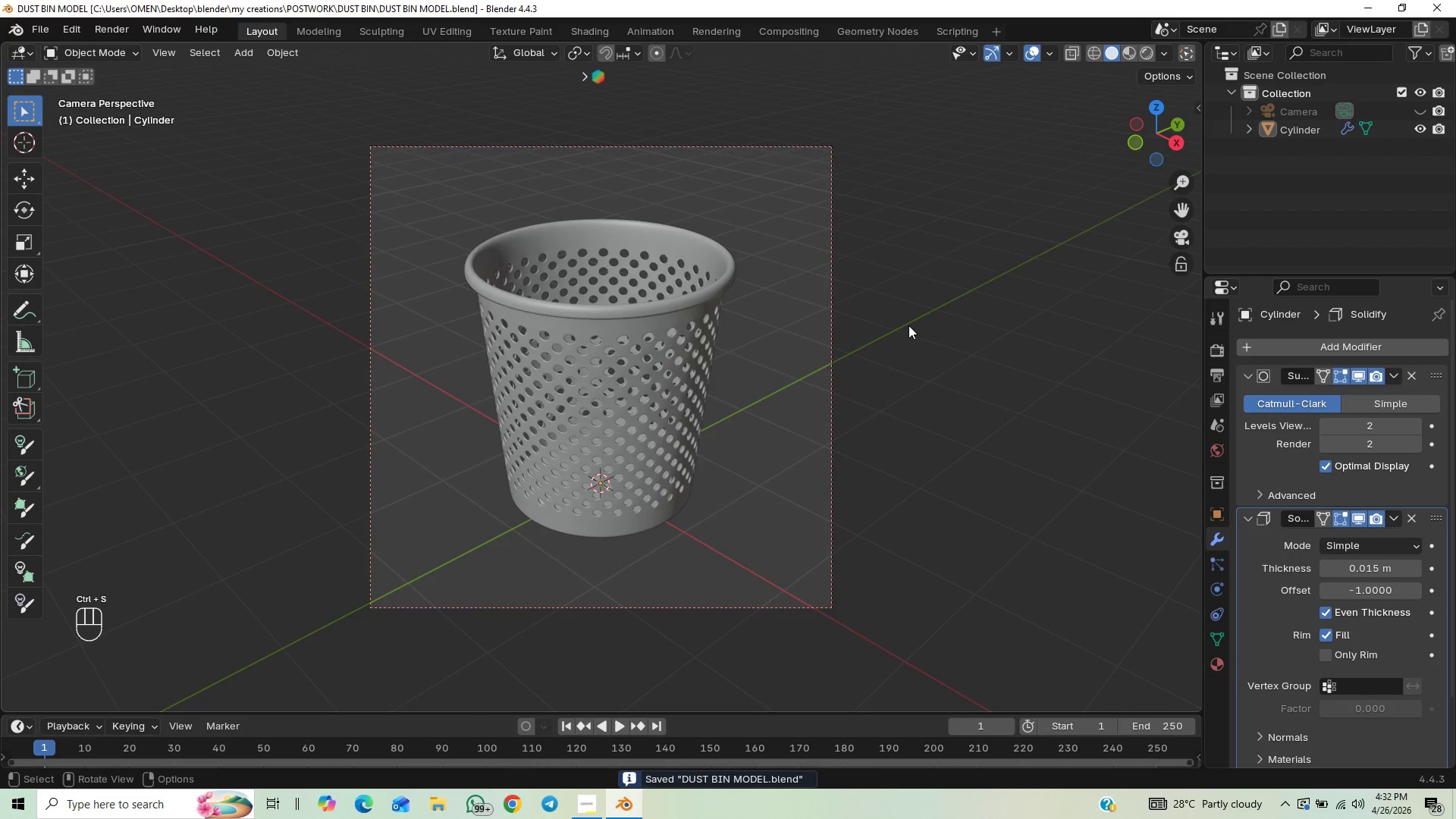 
hold_key(key=ControlLeft, duration=0.86)
 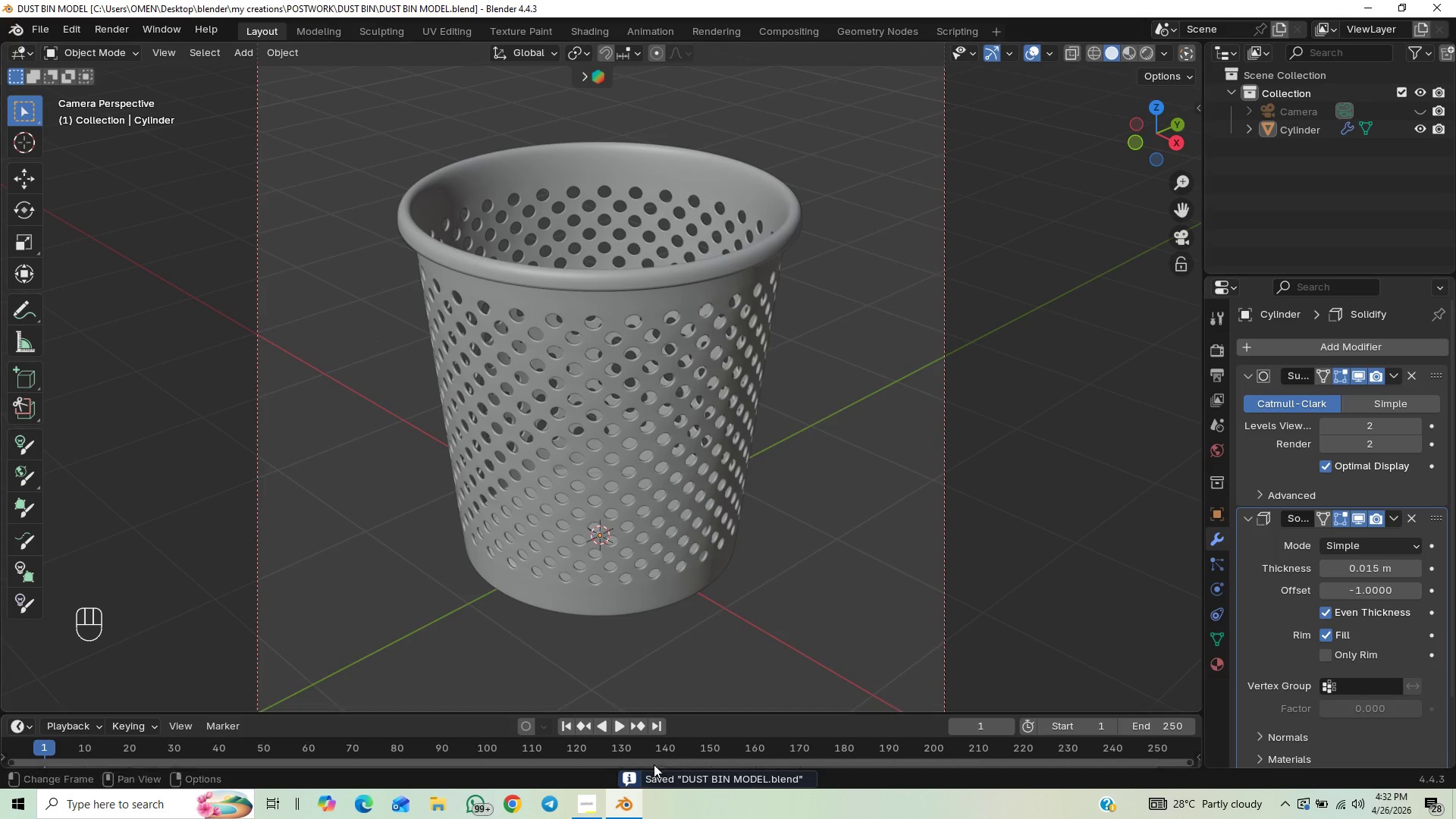 
left_click([588, 803])